 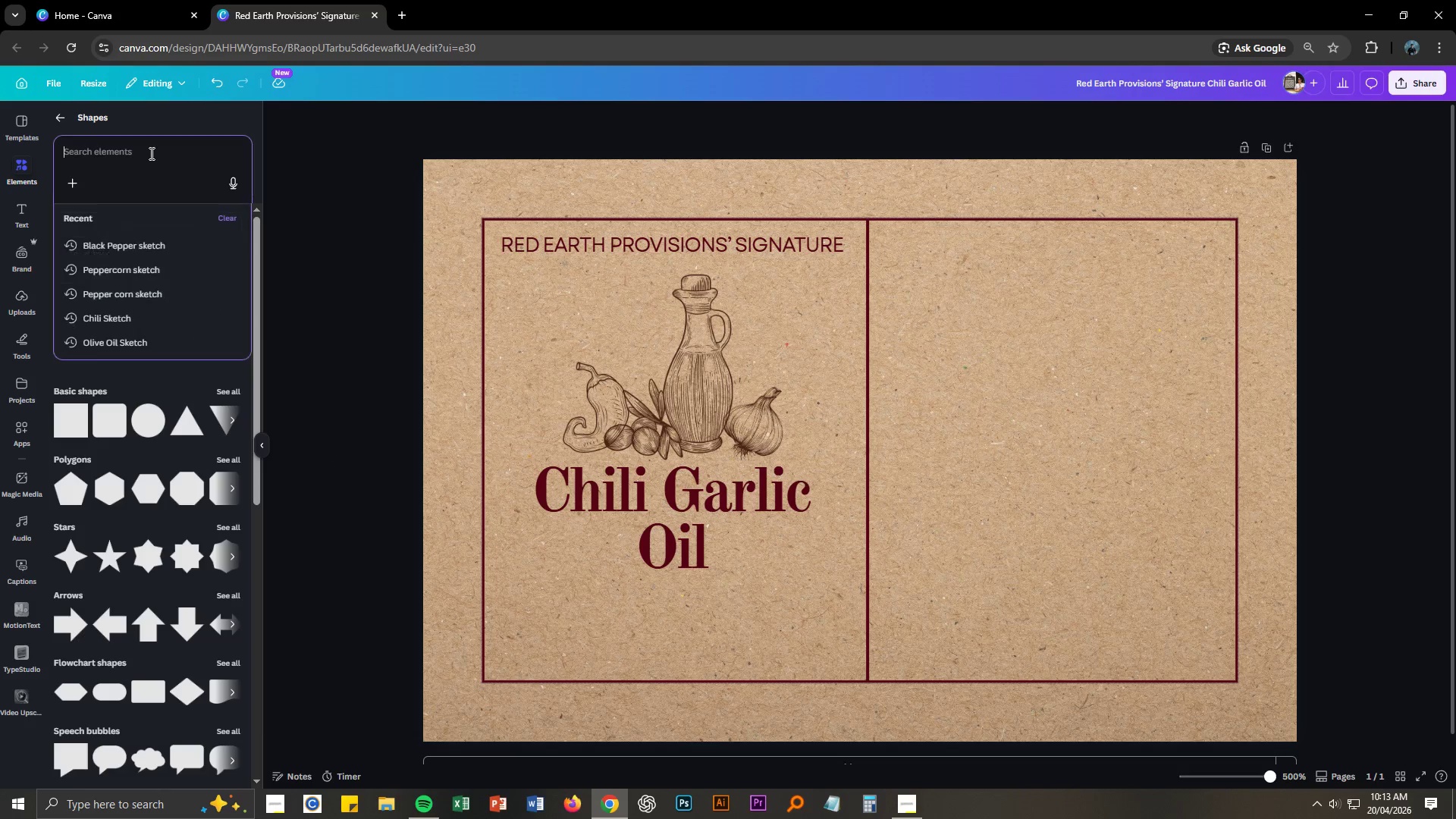 
triple_click([150, 153])
 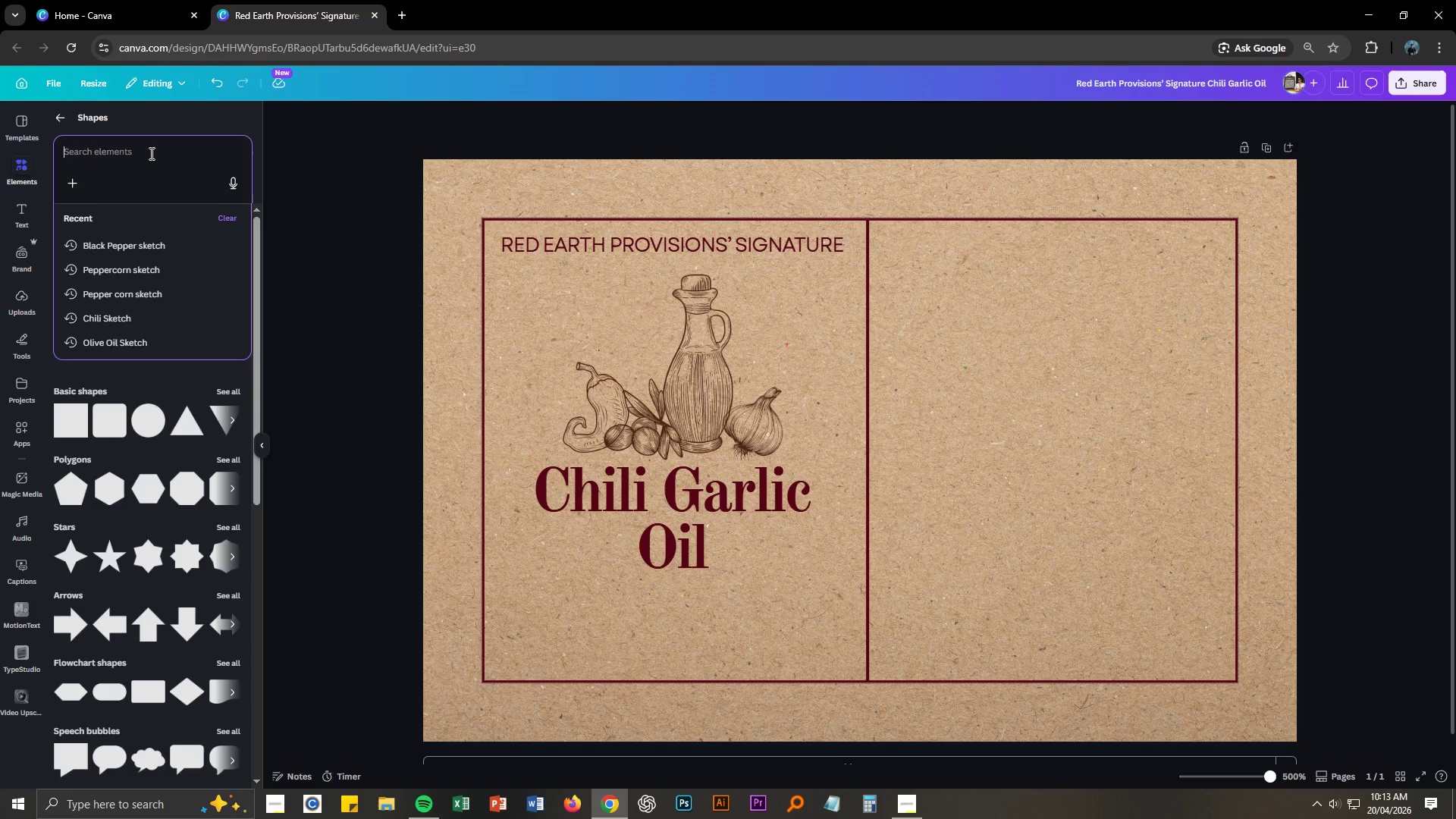 
type(chili leavs)
 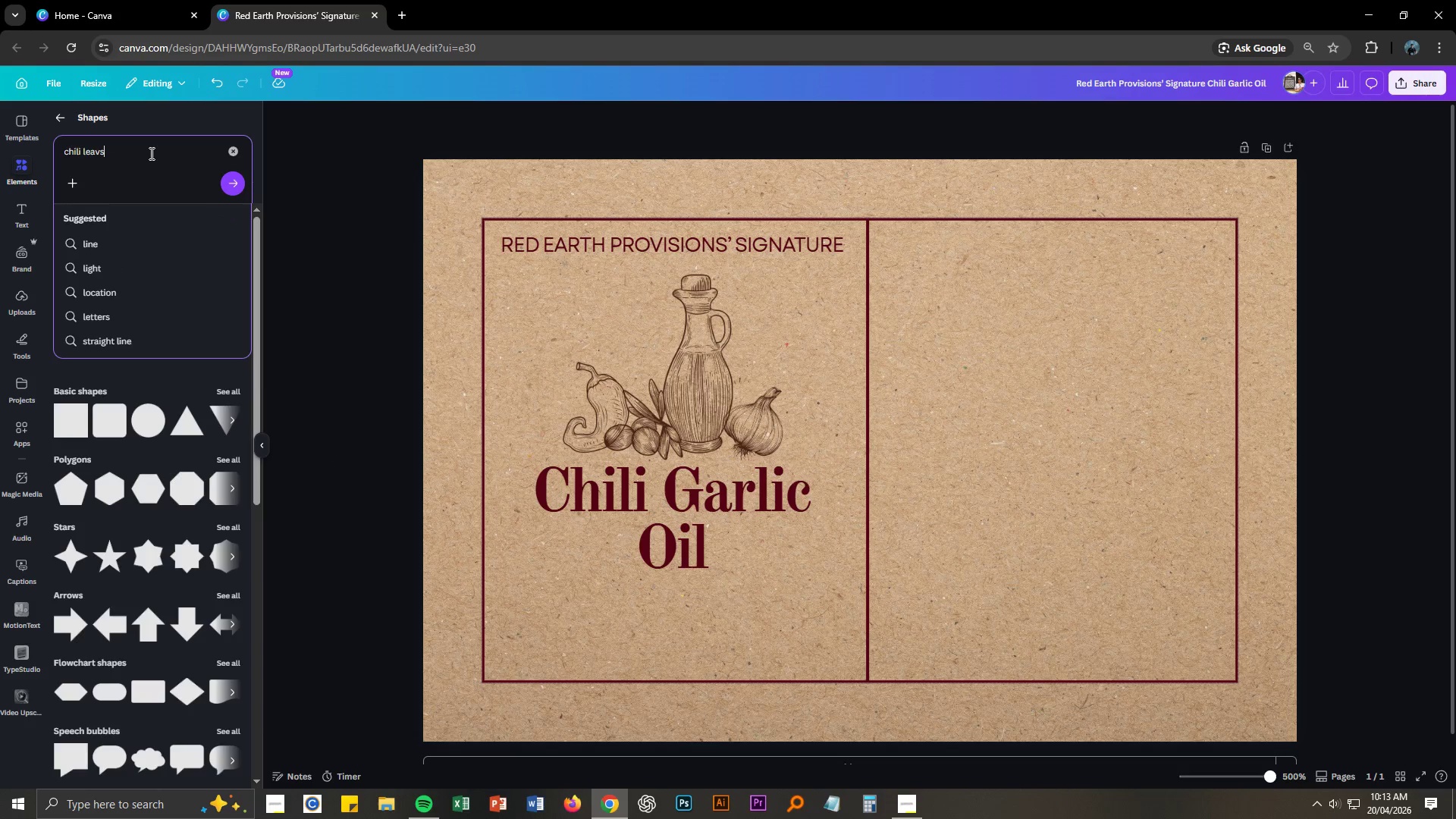 
key(Enter)
 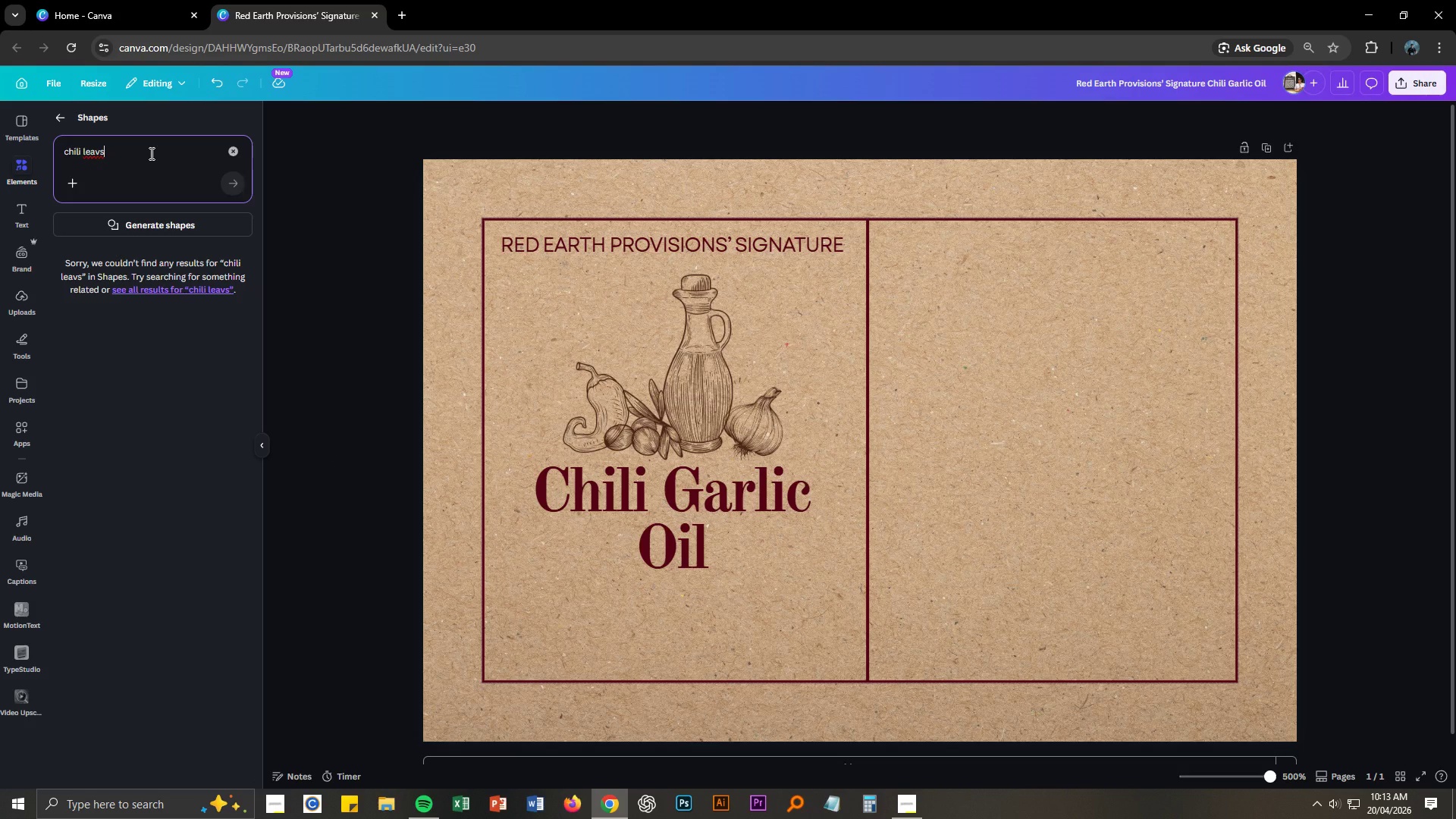 
key(Backspace)
 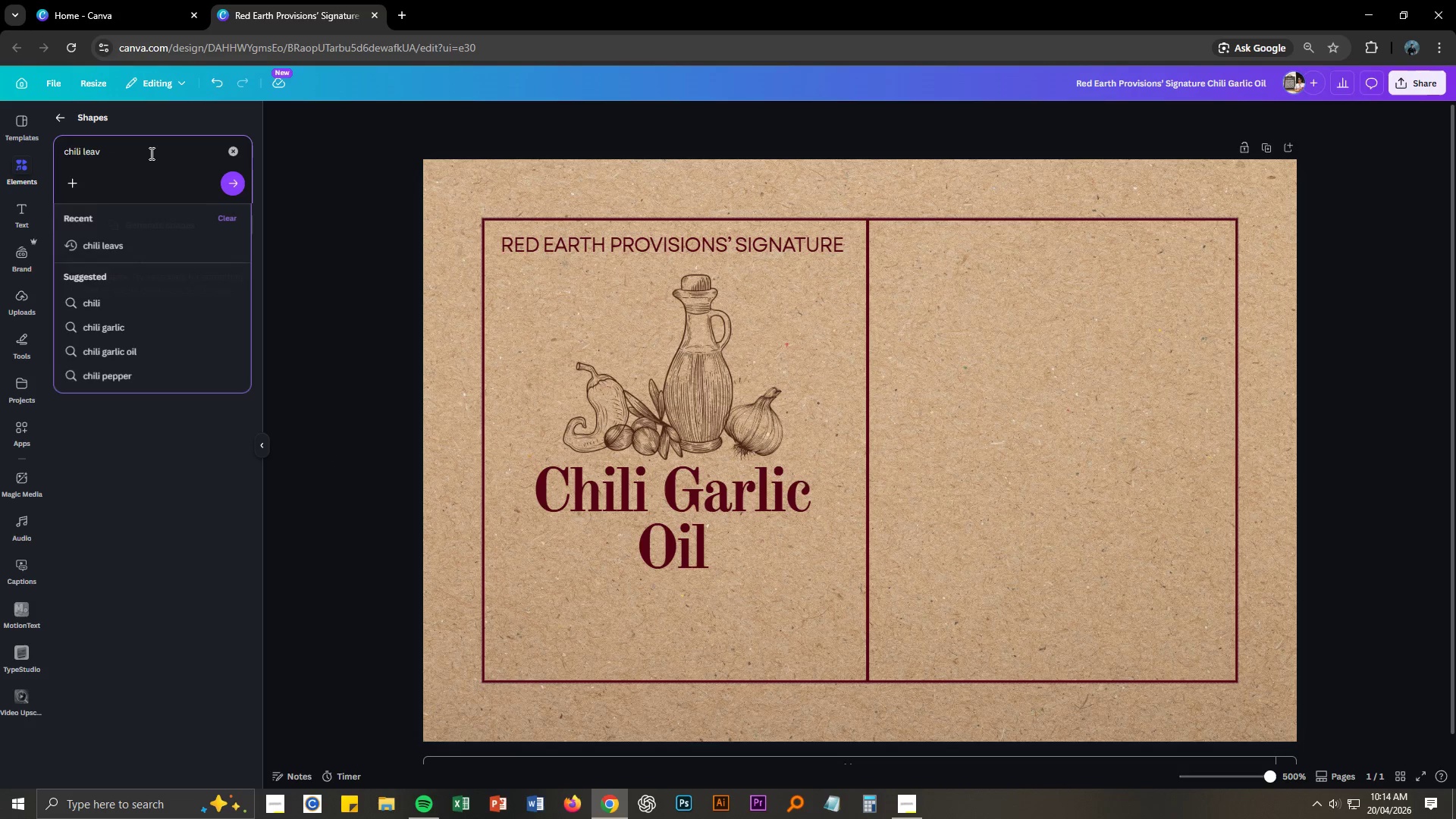 
key(E)
 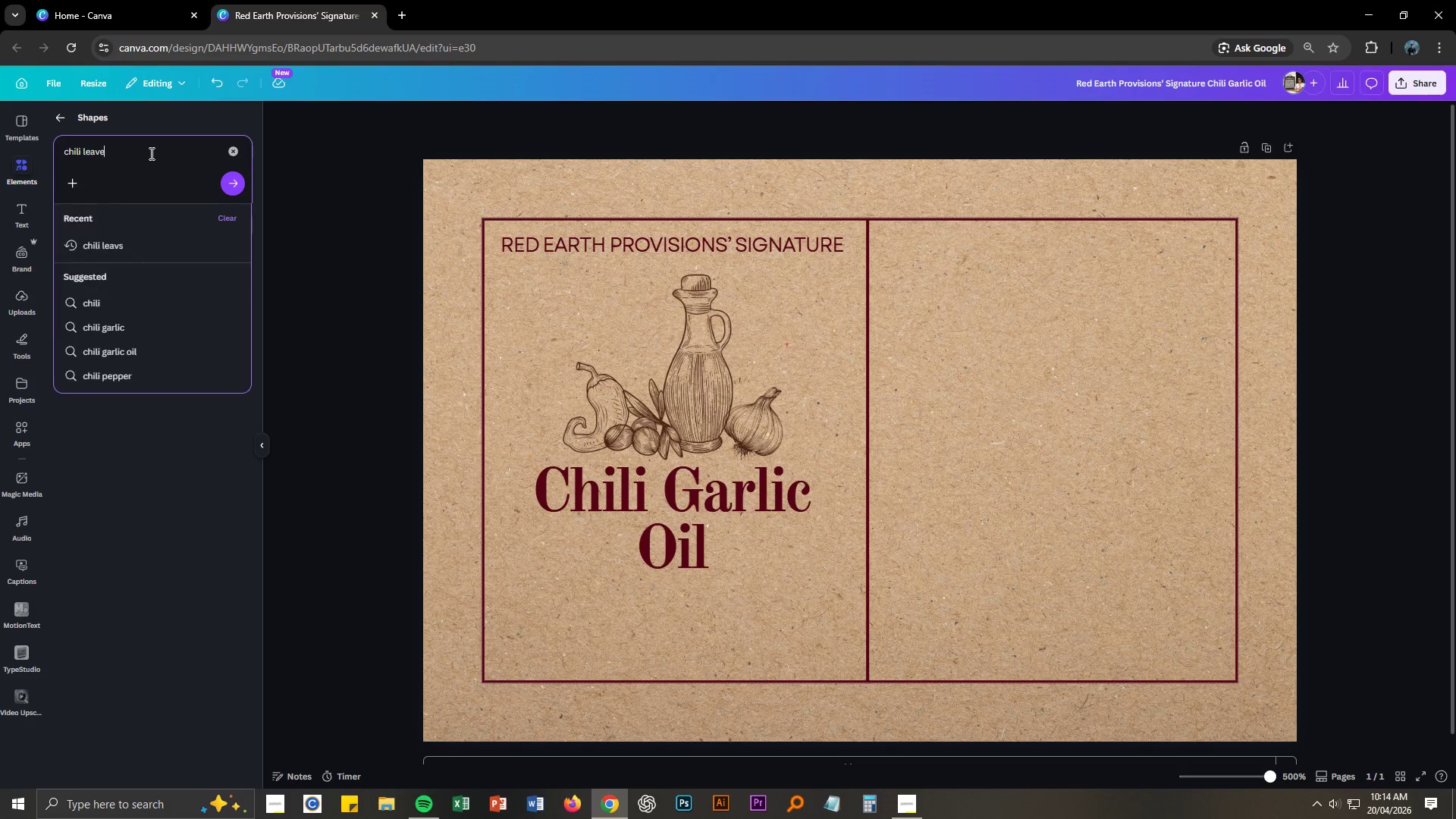 
key(Enter)
 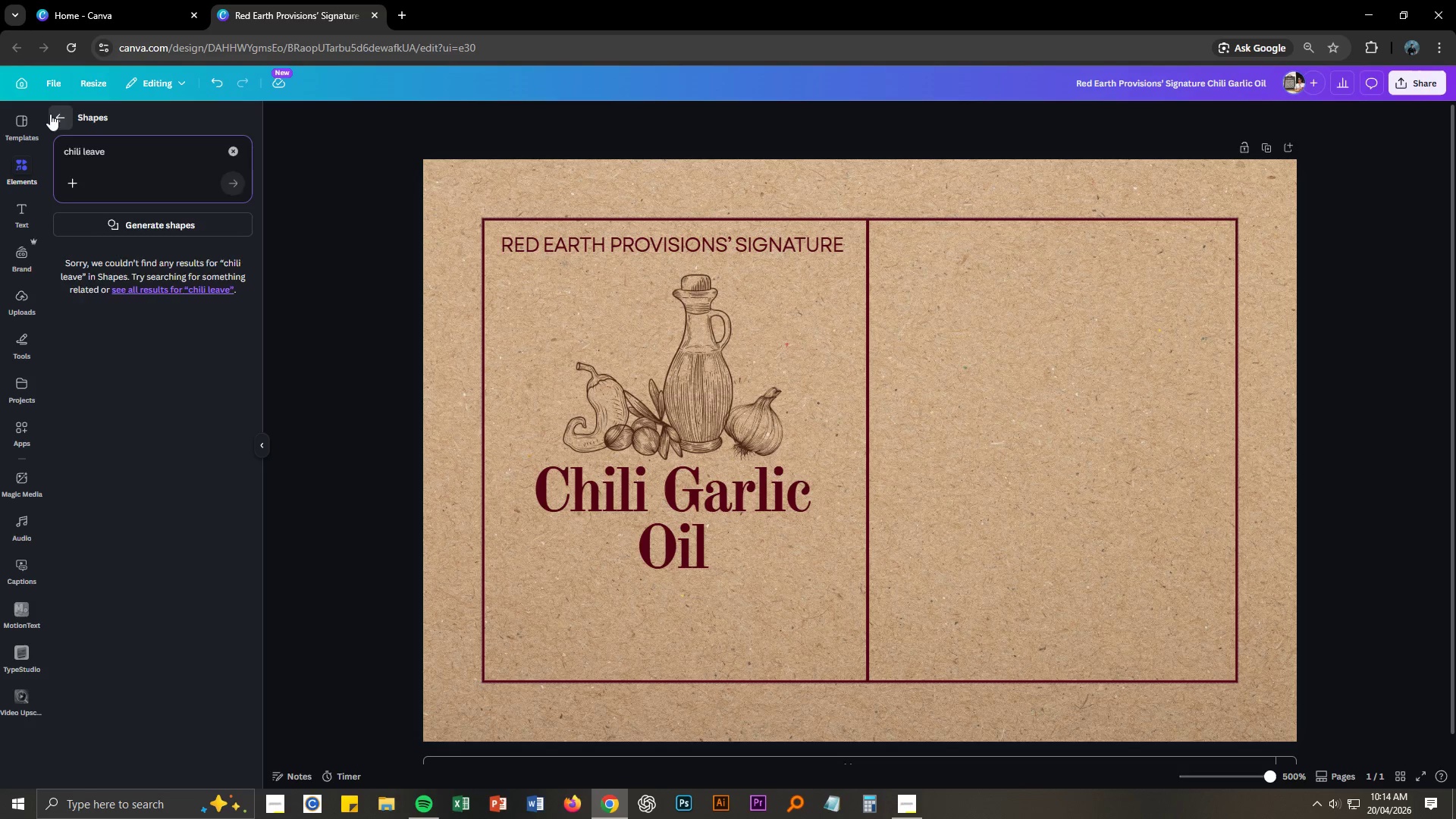 
left_click([113, 132])
 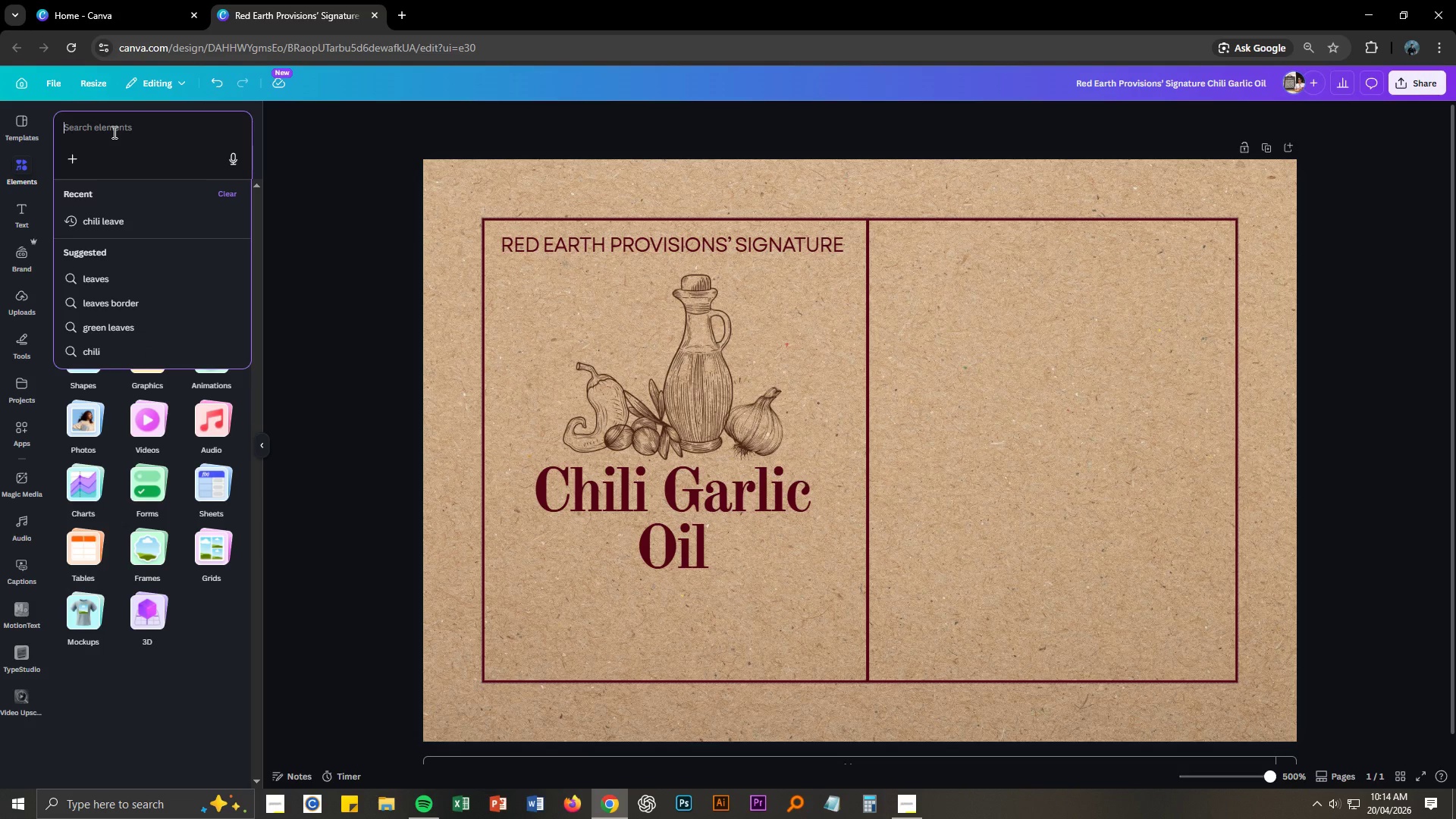 
type(Chili leaf)
 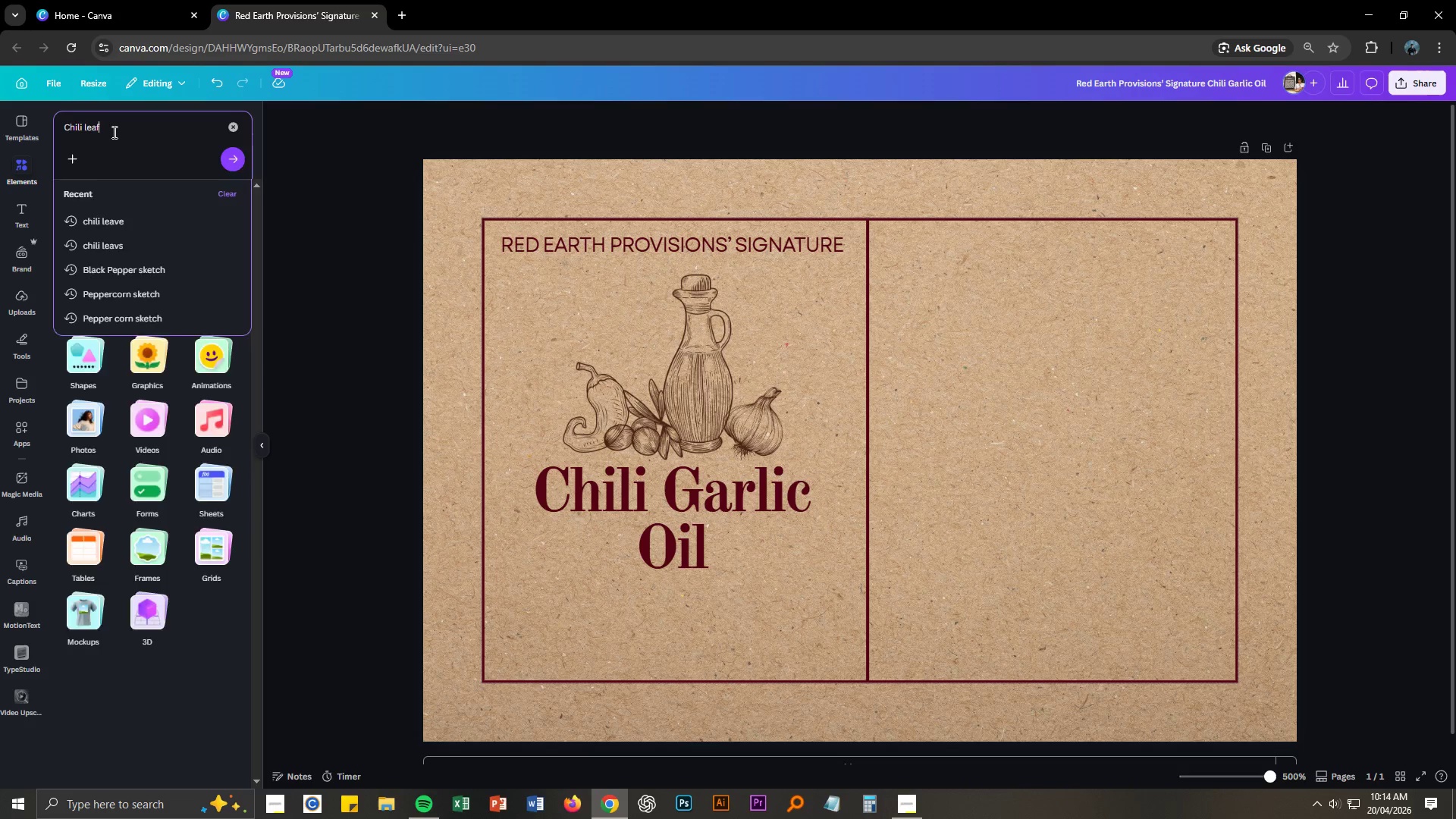 
key(Enter)
 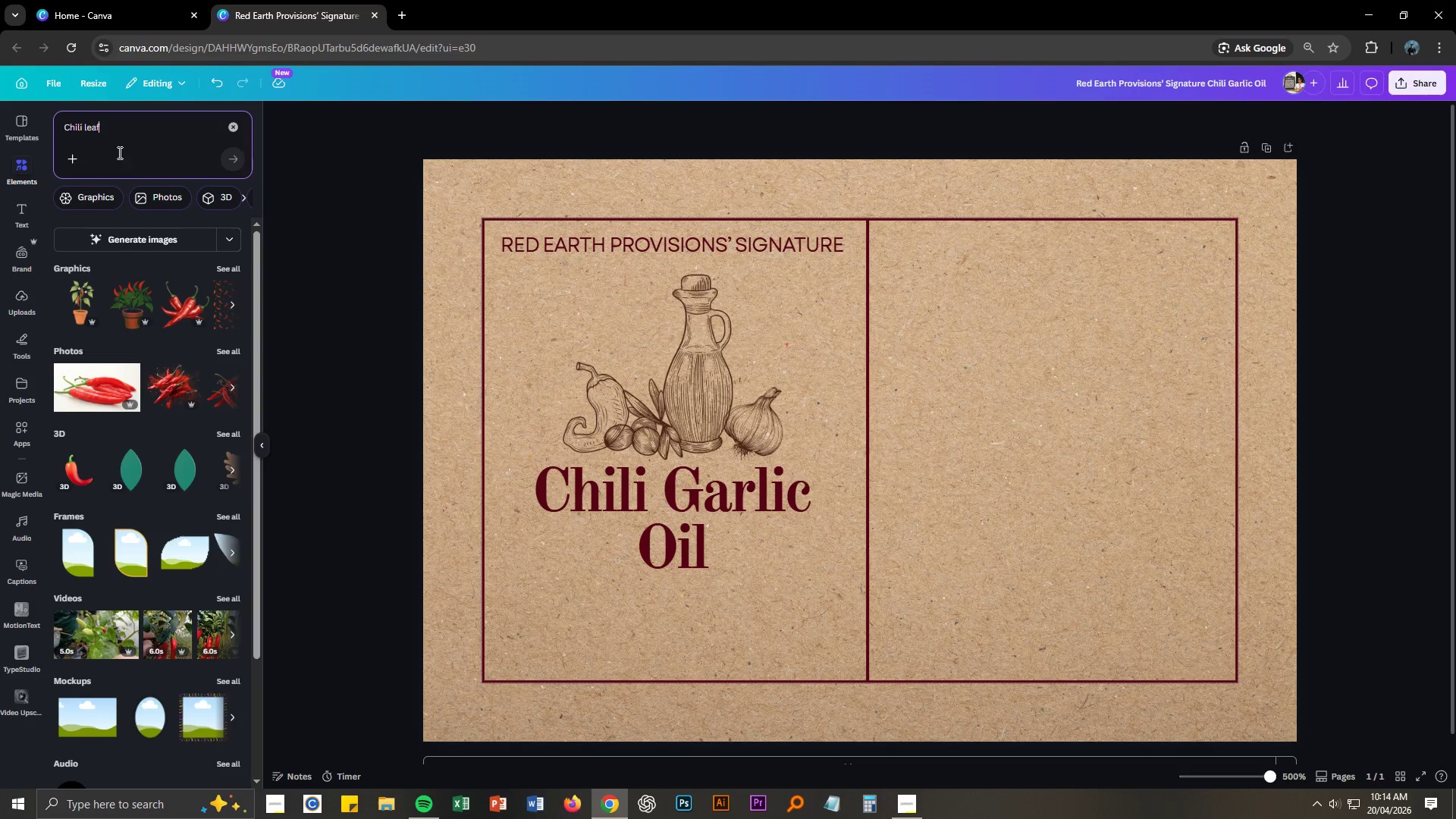 
type( sketch)
 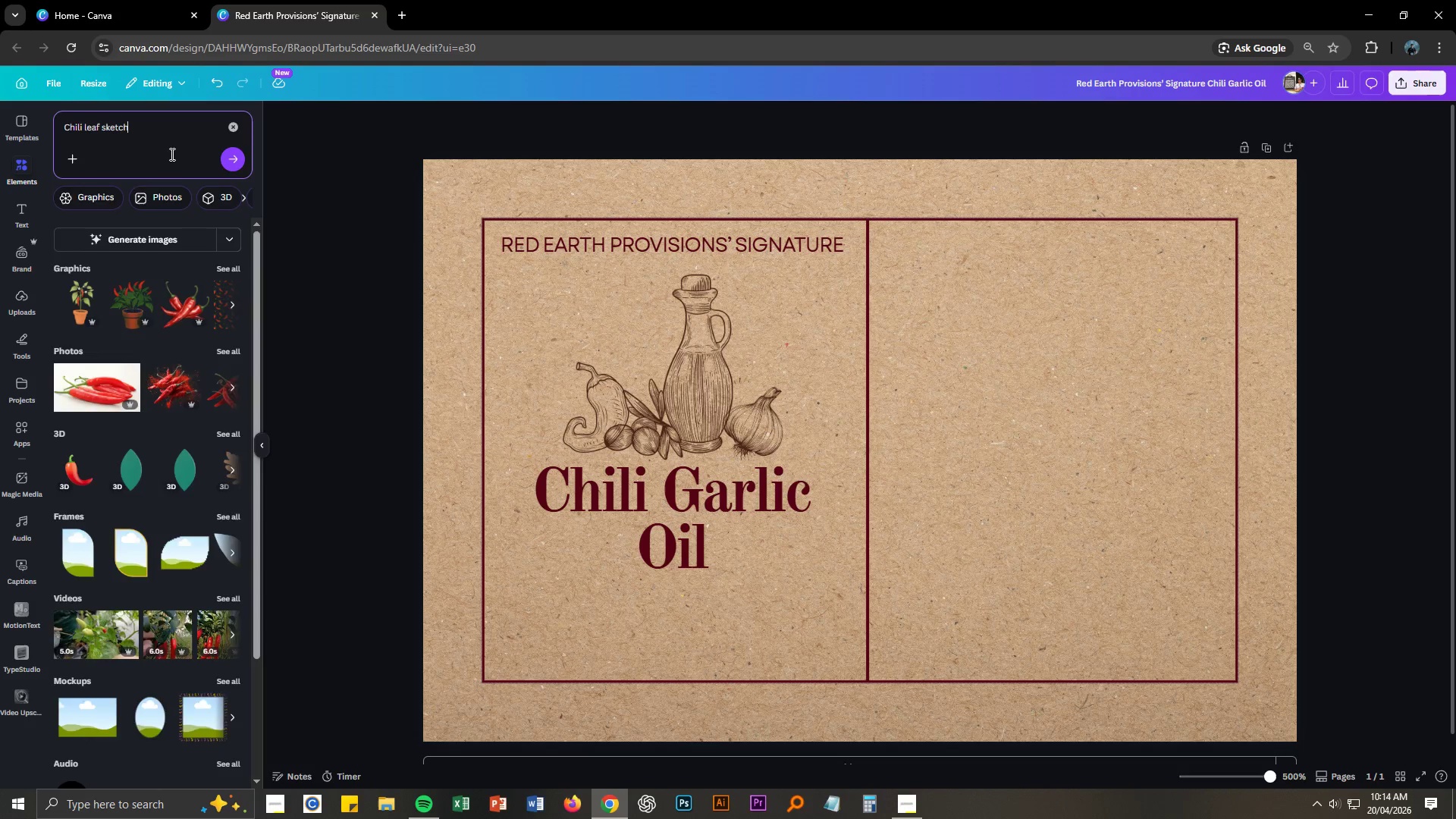 
key(Enter)
 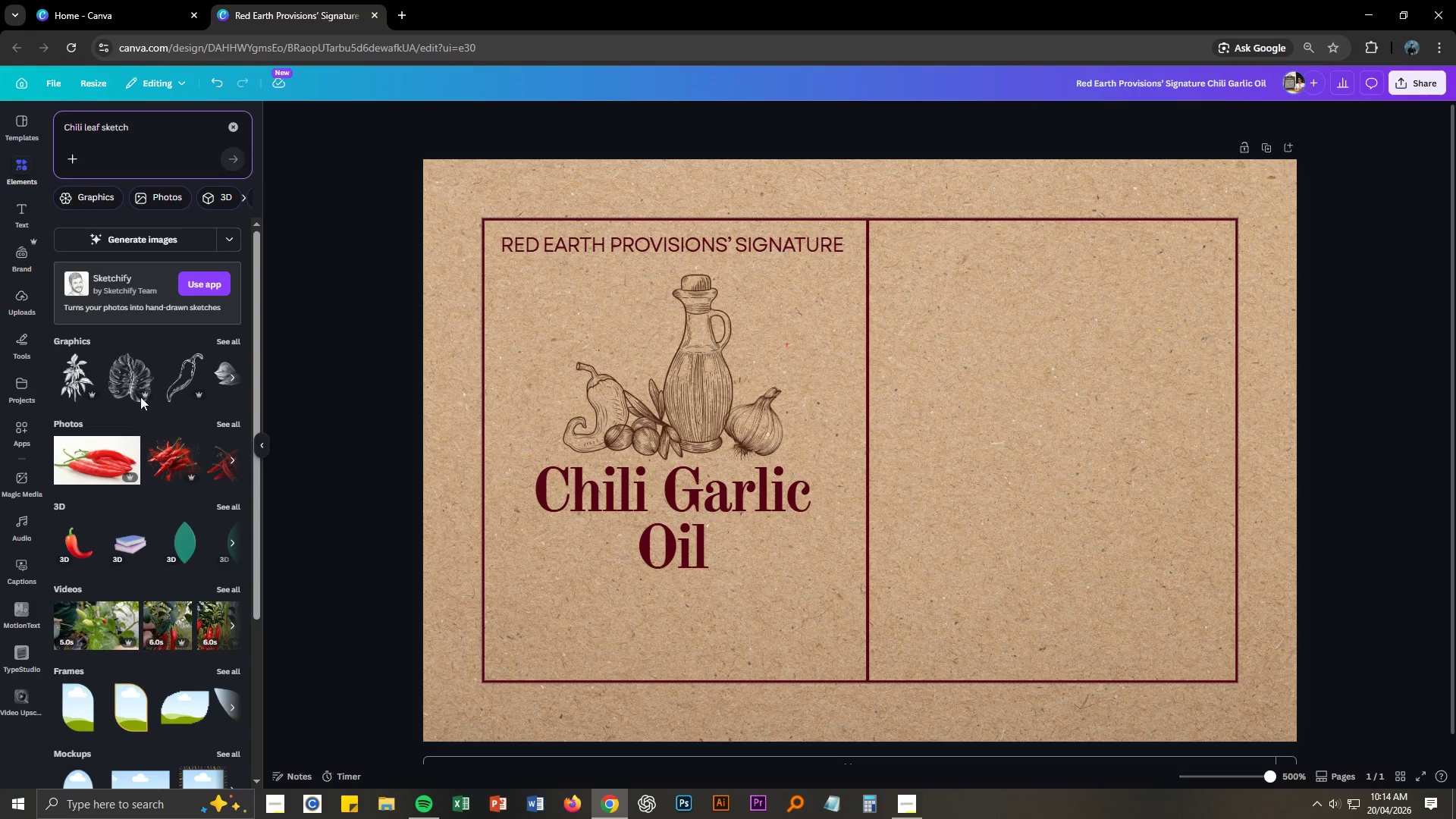 
left_click([80, 382])
 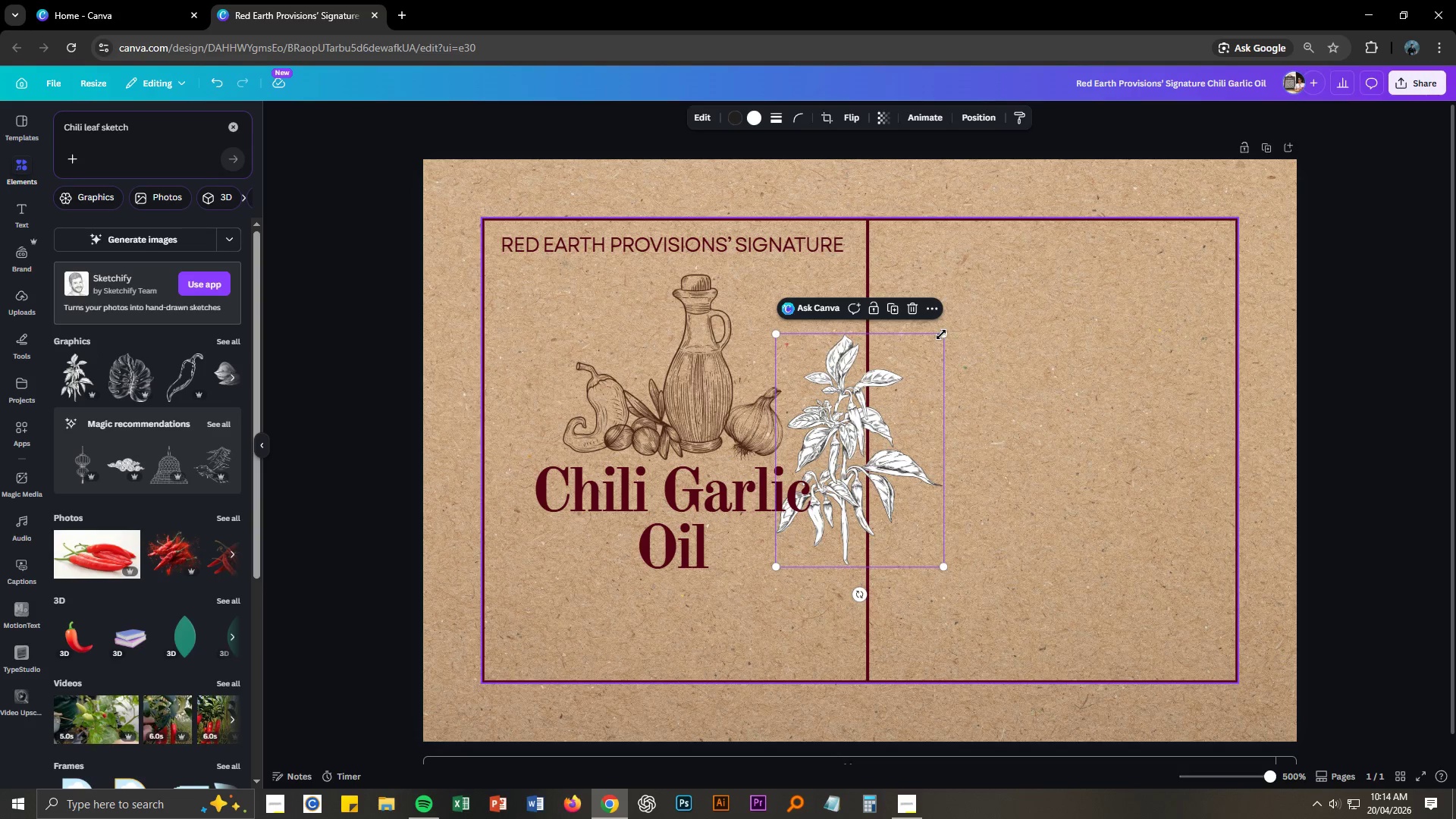 
left_click_drag(start_coordinate=[940, 334], to_coordinate=[886, 407])
 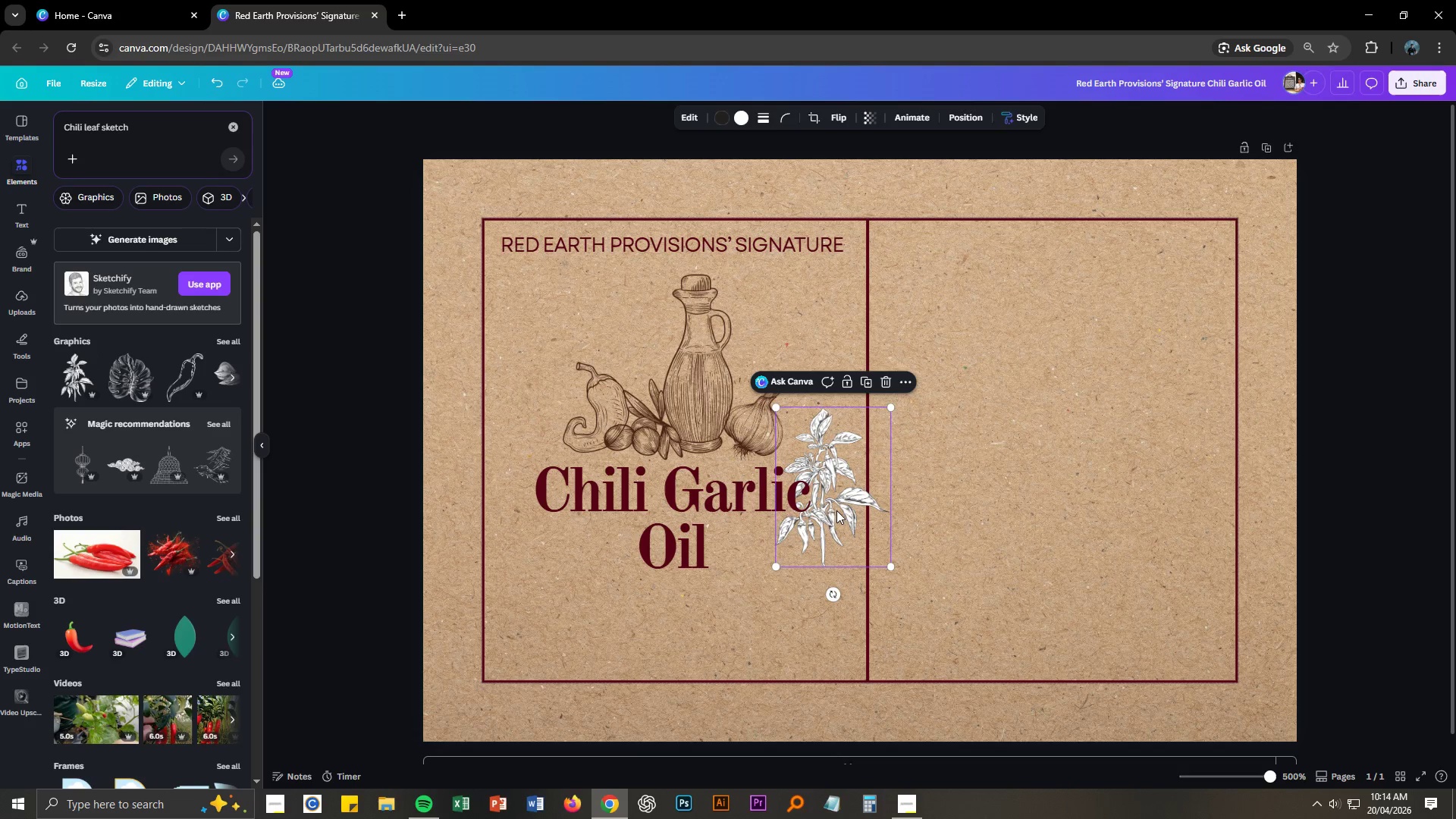 
left_click_drag(start_coordinate=[836, 510], to_coordinate=[539, 626])
 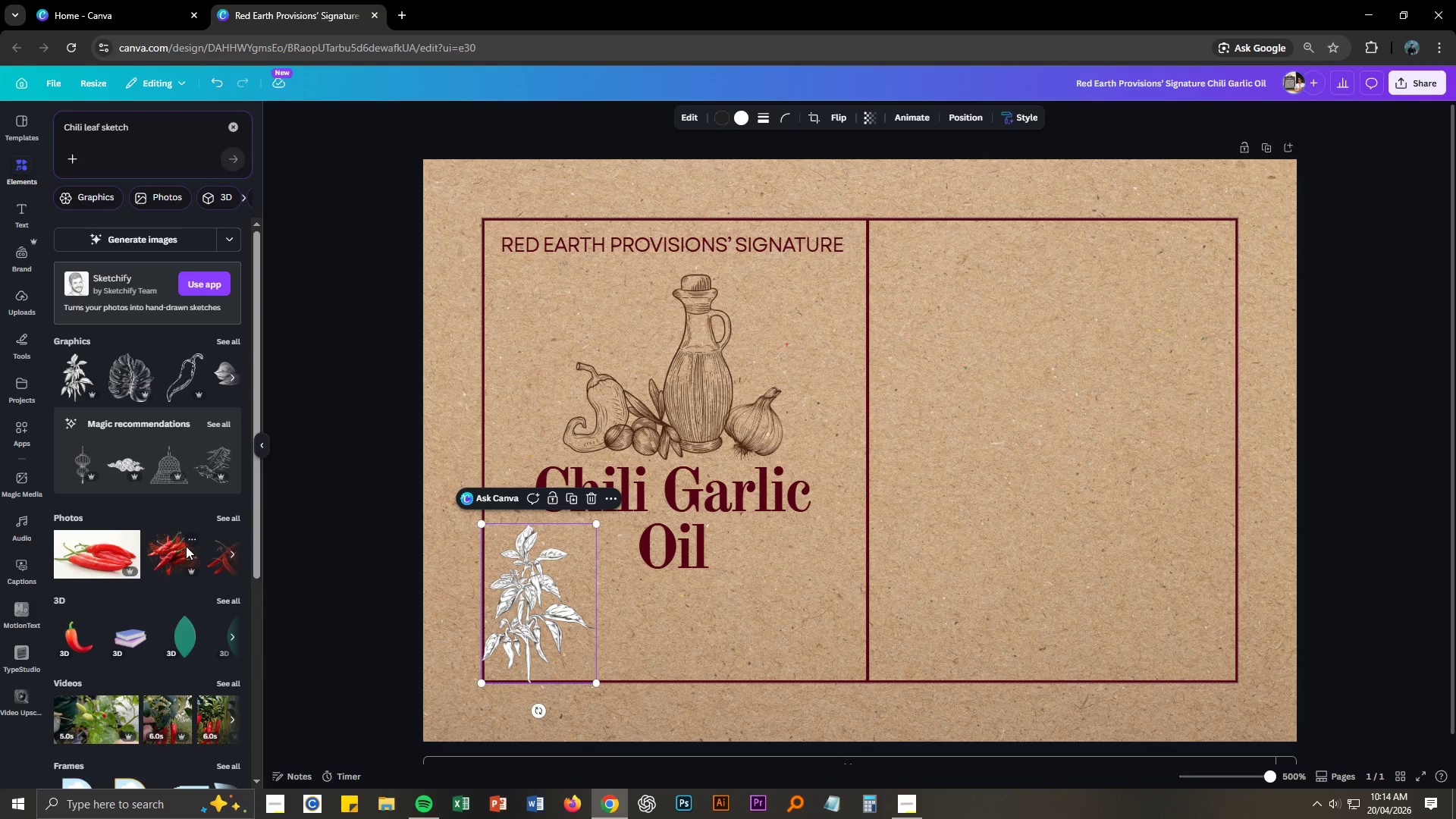 
mouse_move([211, 431])
 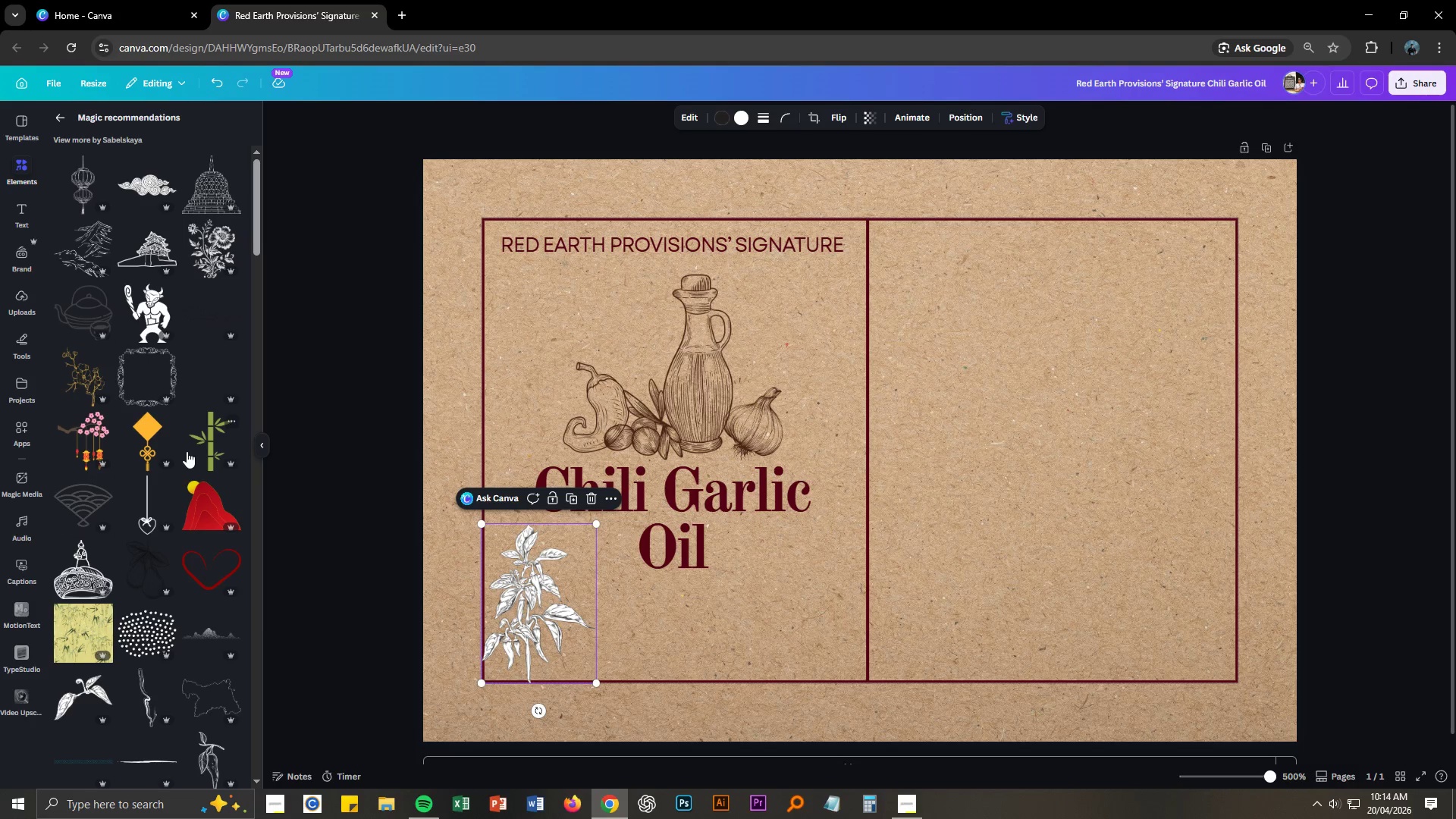 
scroll: coordinate [187, 452], scroll_direction: down, amount: 5.0
 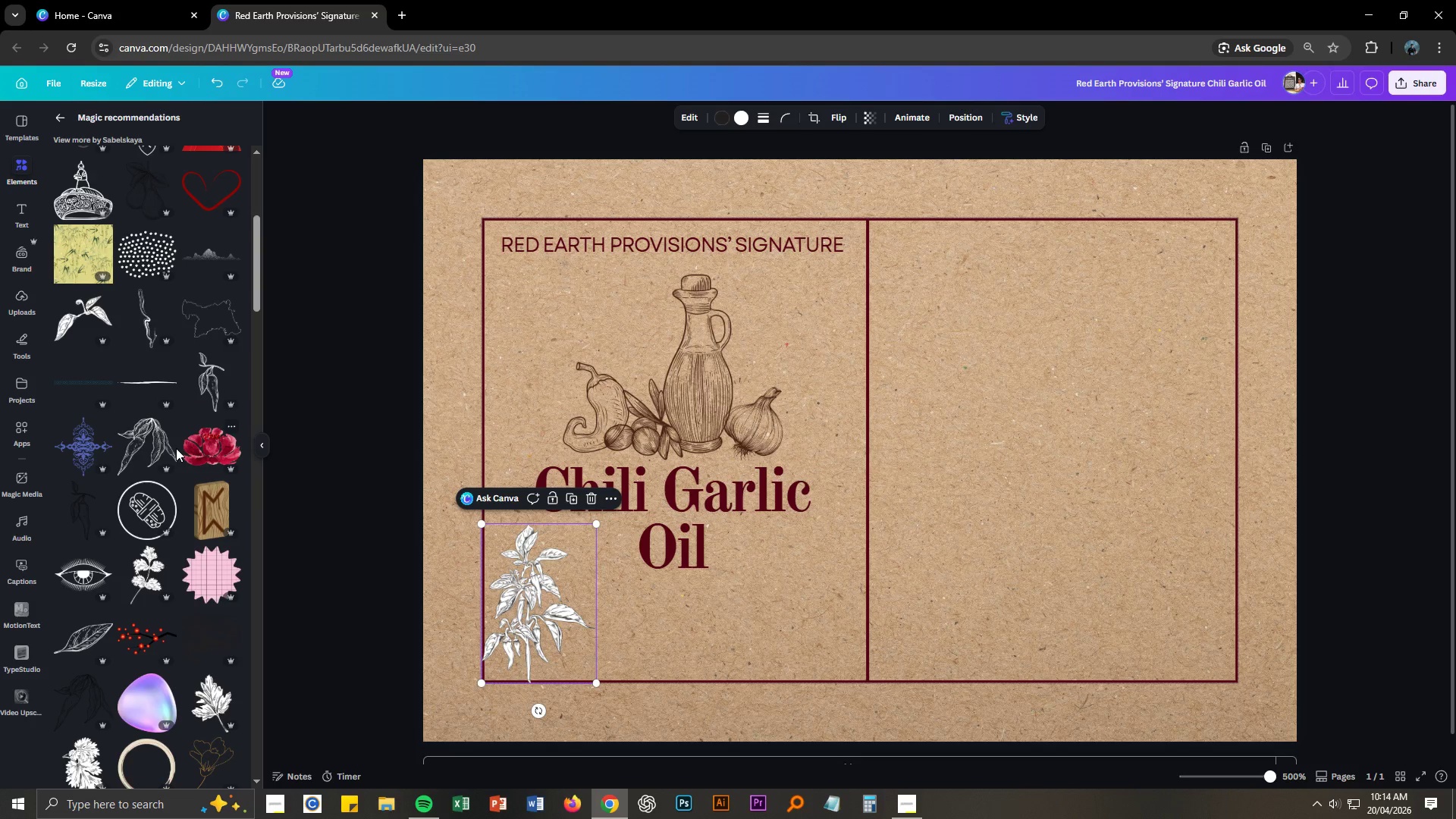 
left_click([162, 441])
 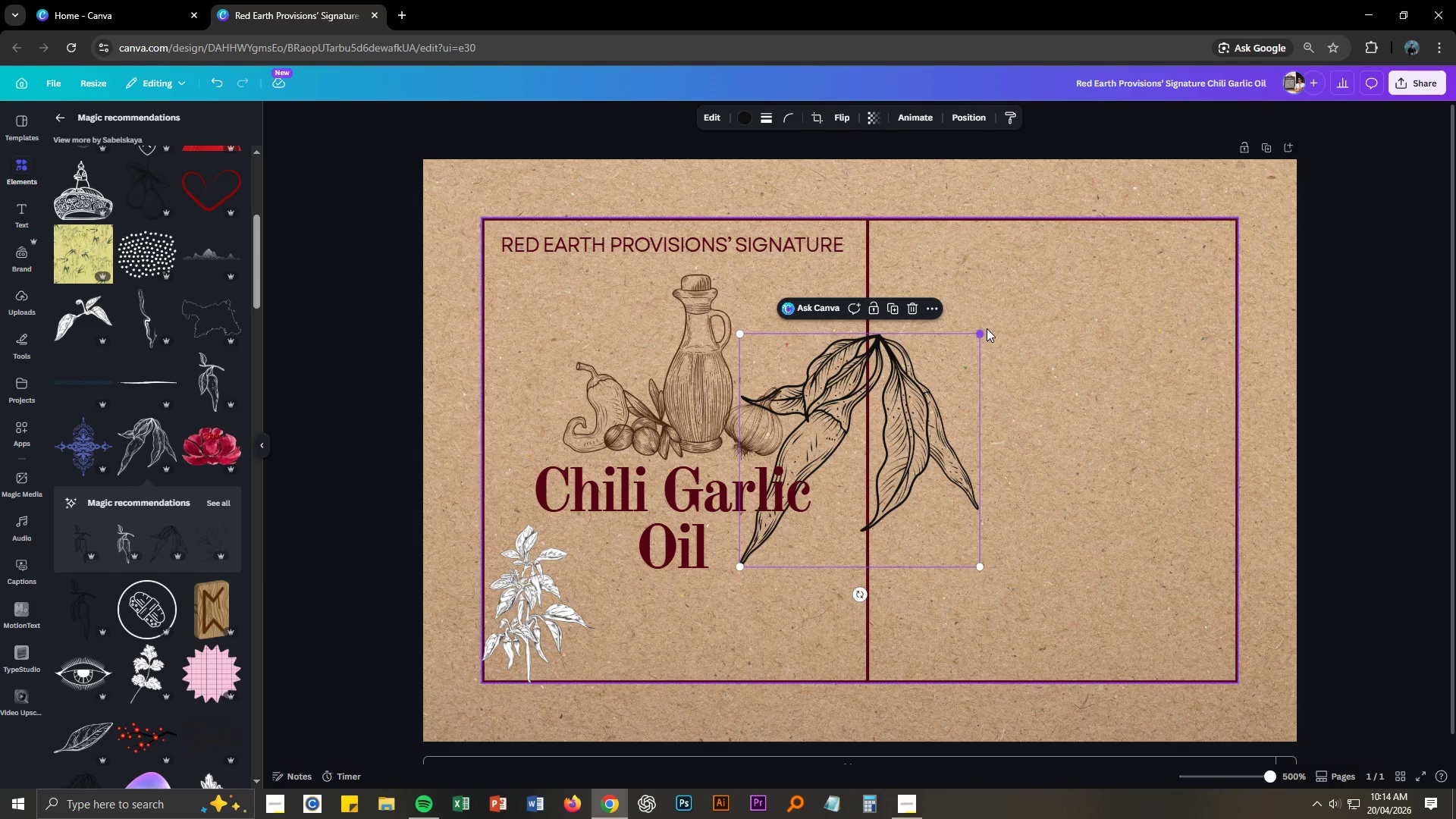 
left_click_drag(start_coordinate=[982, 333], to_coordinate=[855, 424])
 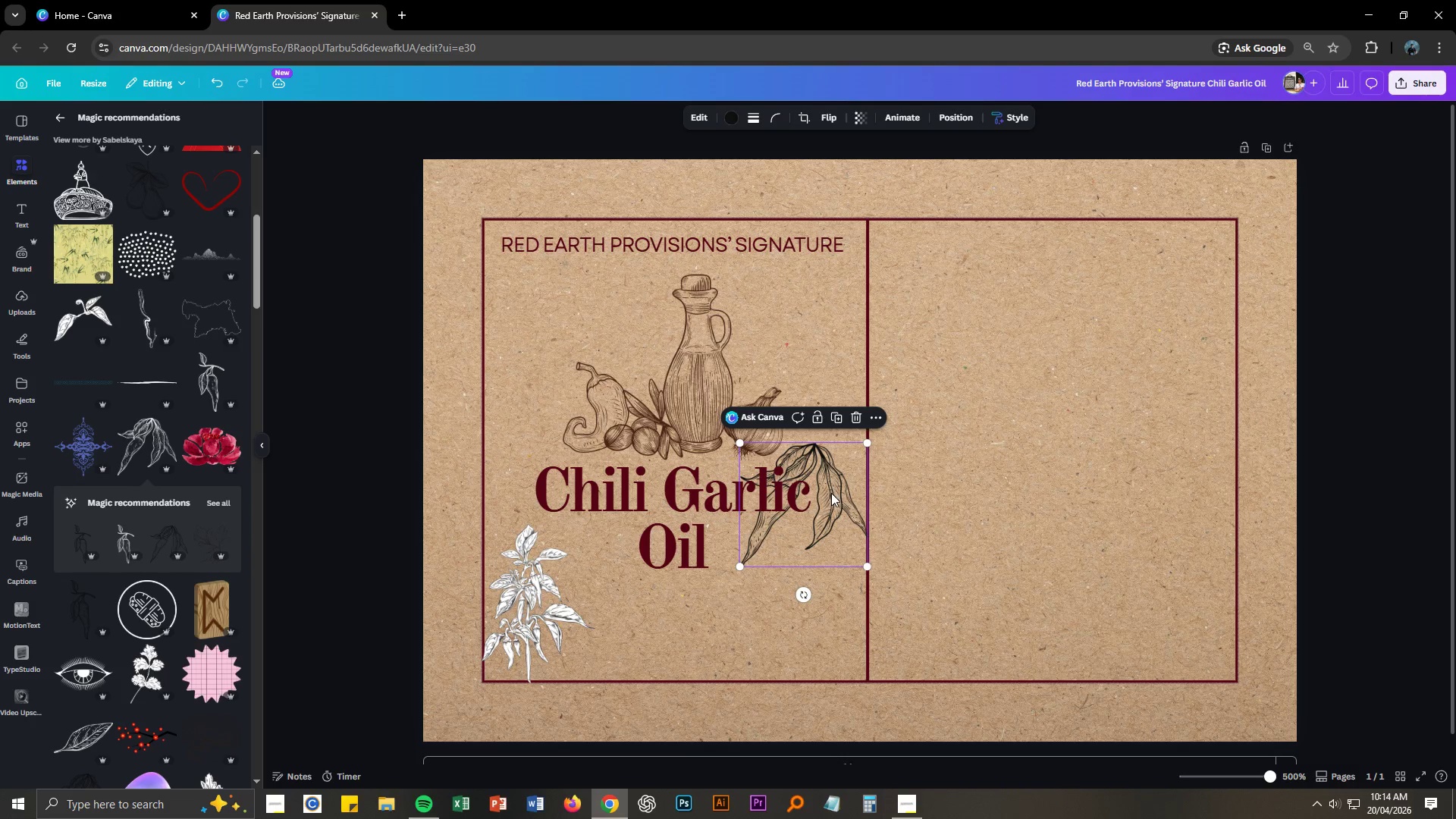 
left_click_drag(start_coordinate=[830, 494], to_coordinate=[839, 593])
 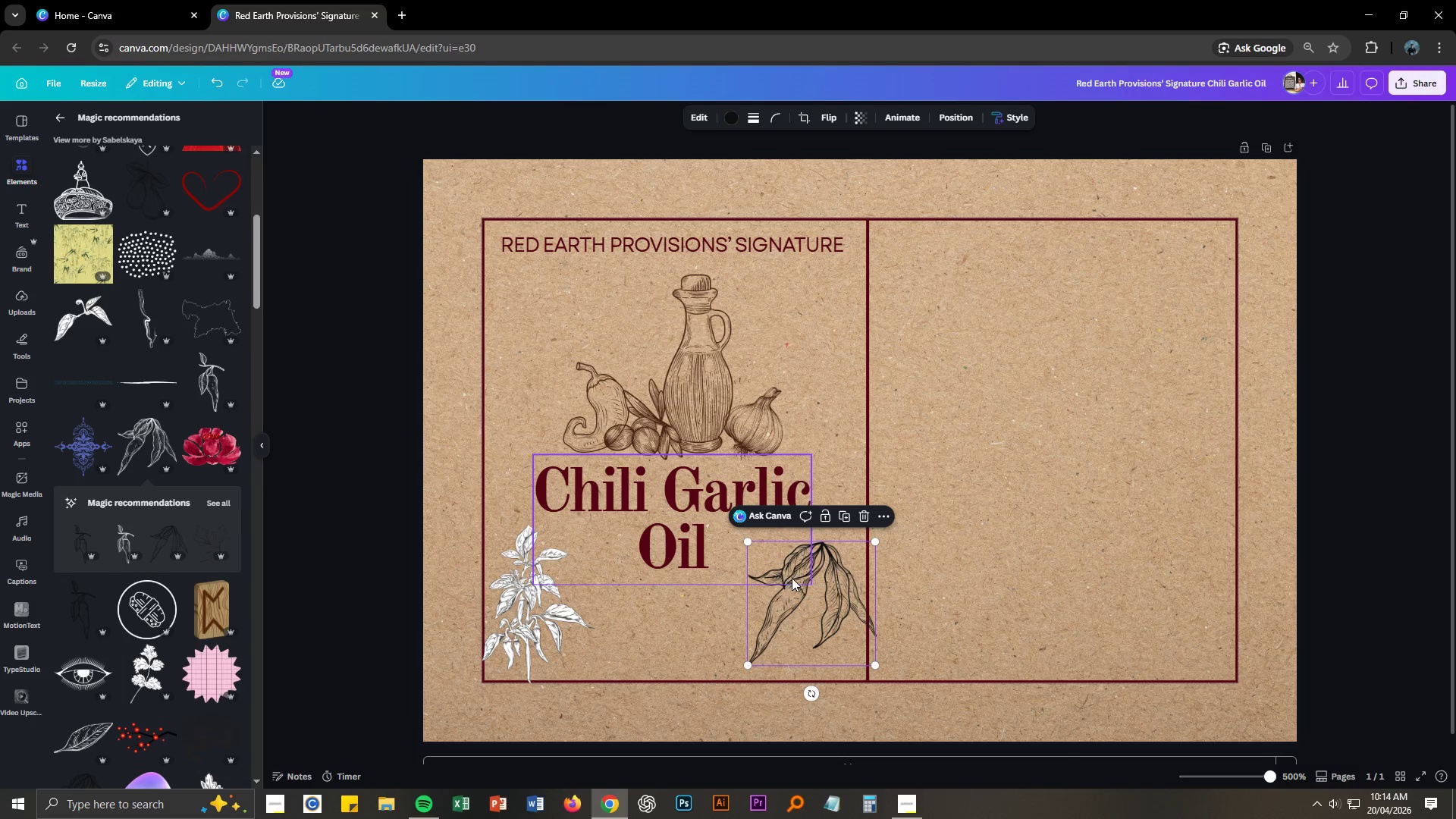 
left_click_drag(start_coordinate=[795, 578], to_coordinate=[1159, 254])
 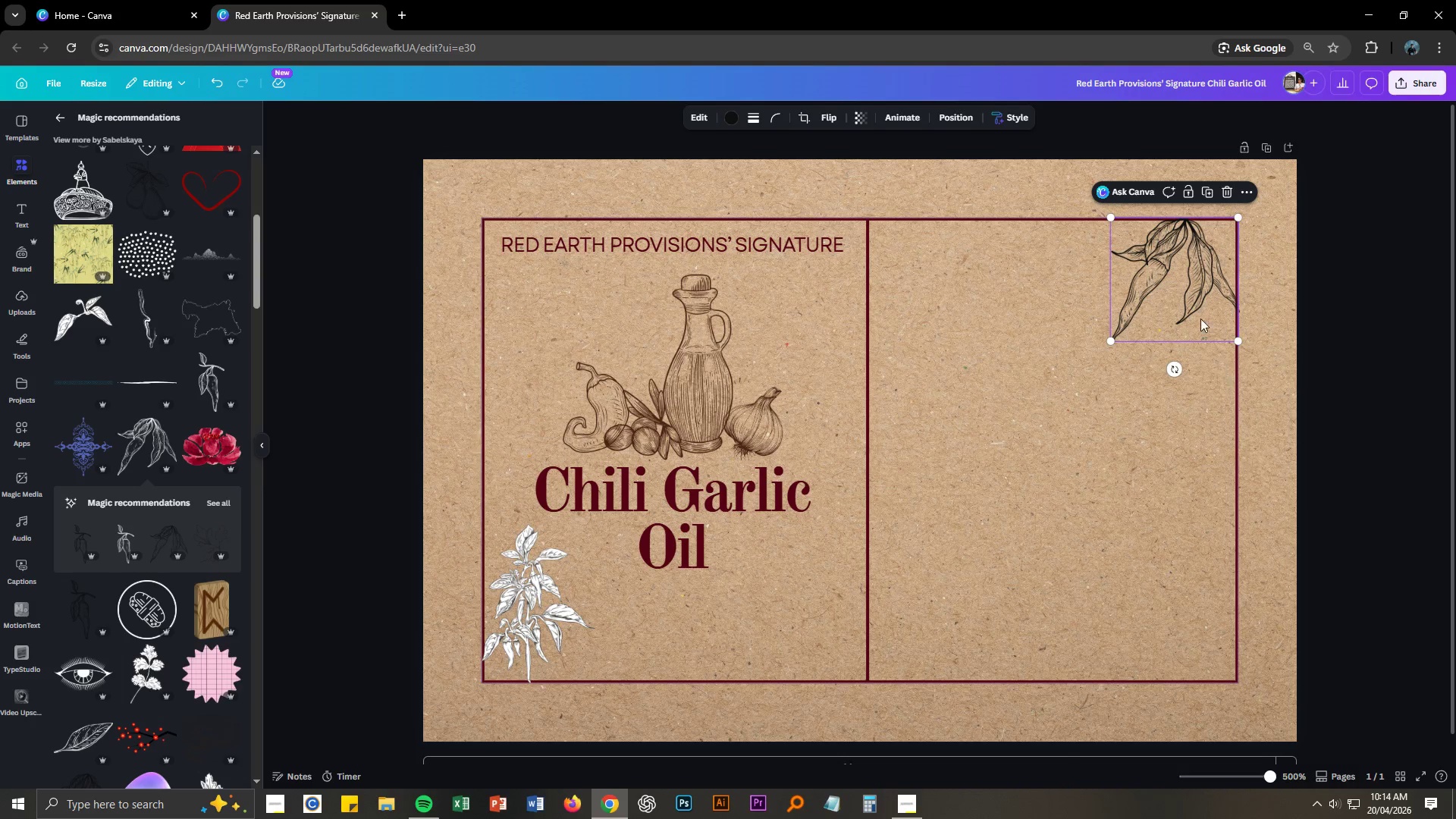 
left_click_drag(start_coordinate=[1200, 303], to_coordinate=[1194, 306])
 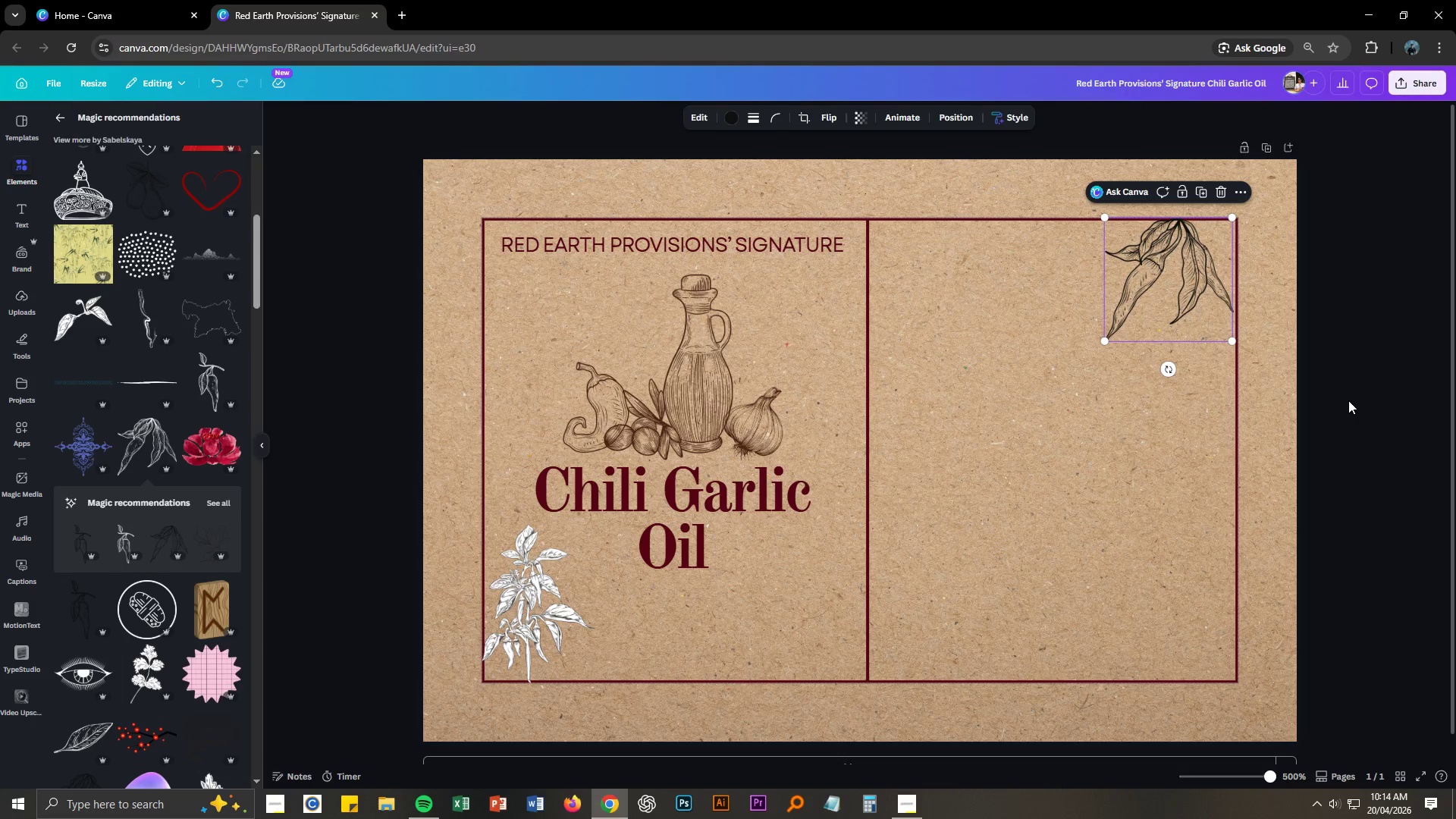 
left_click([1348, 400])
 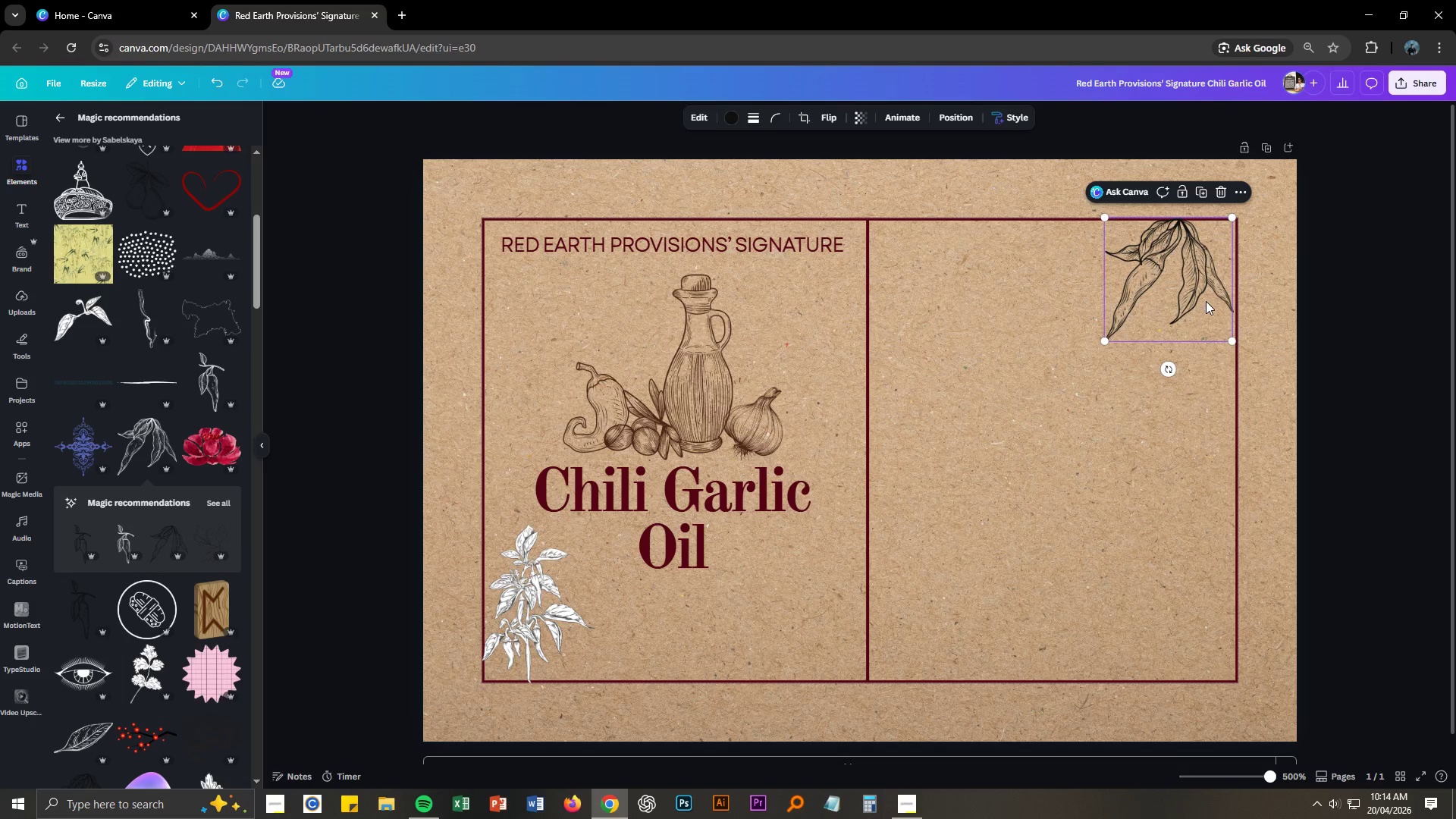 
hold_key(key=ControlLeft, duration=1.5)
 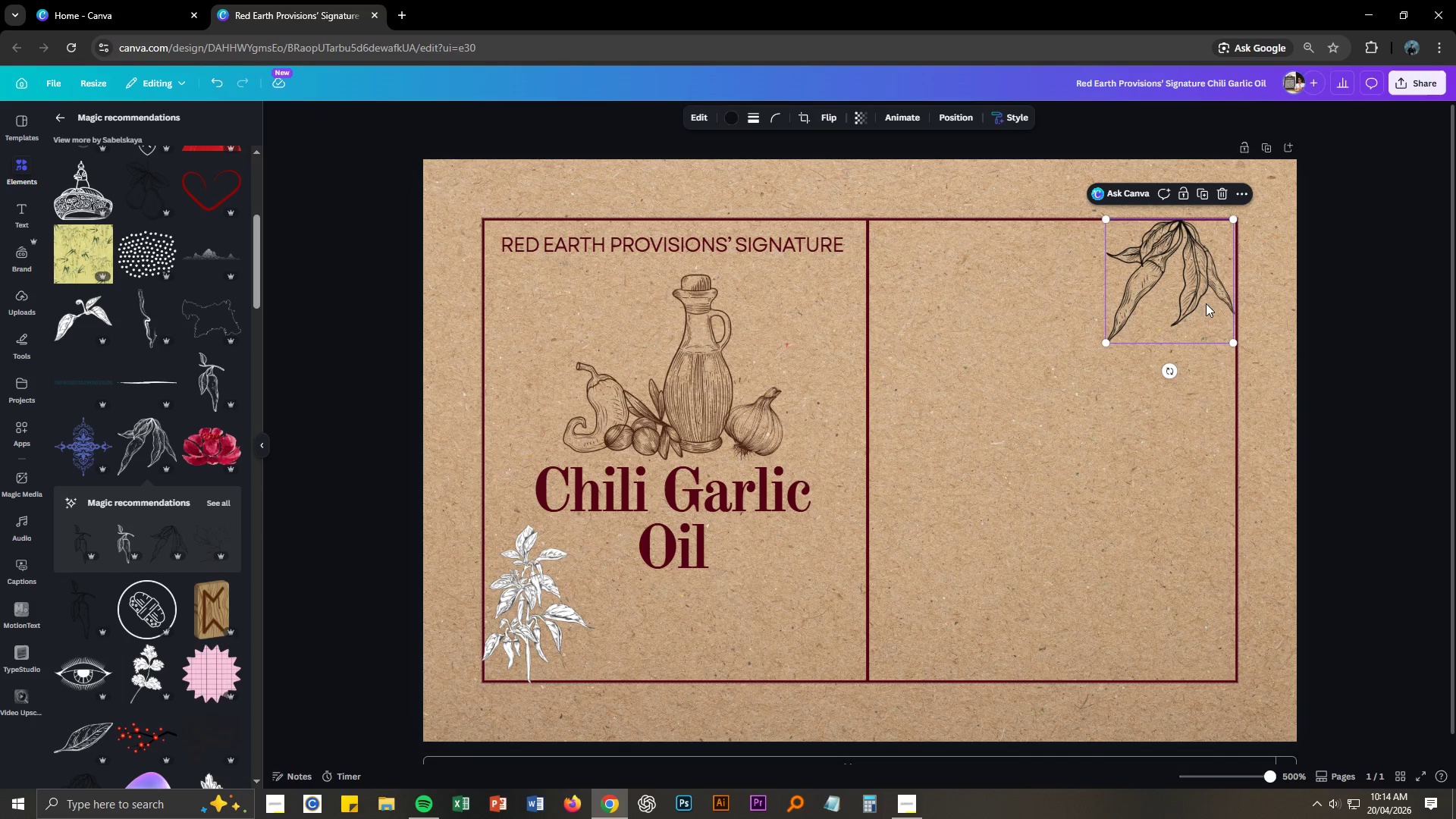 
key(Control+ControlLeft)
 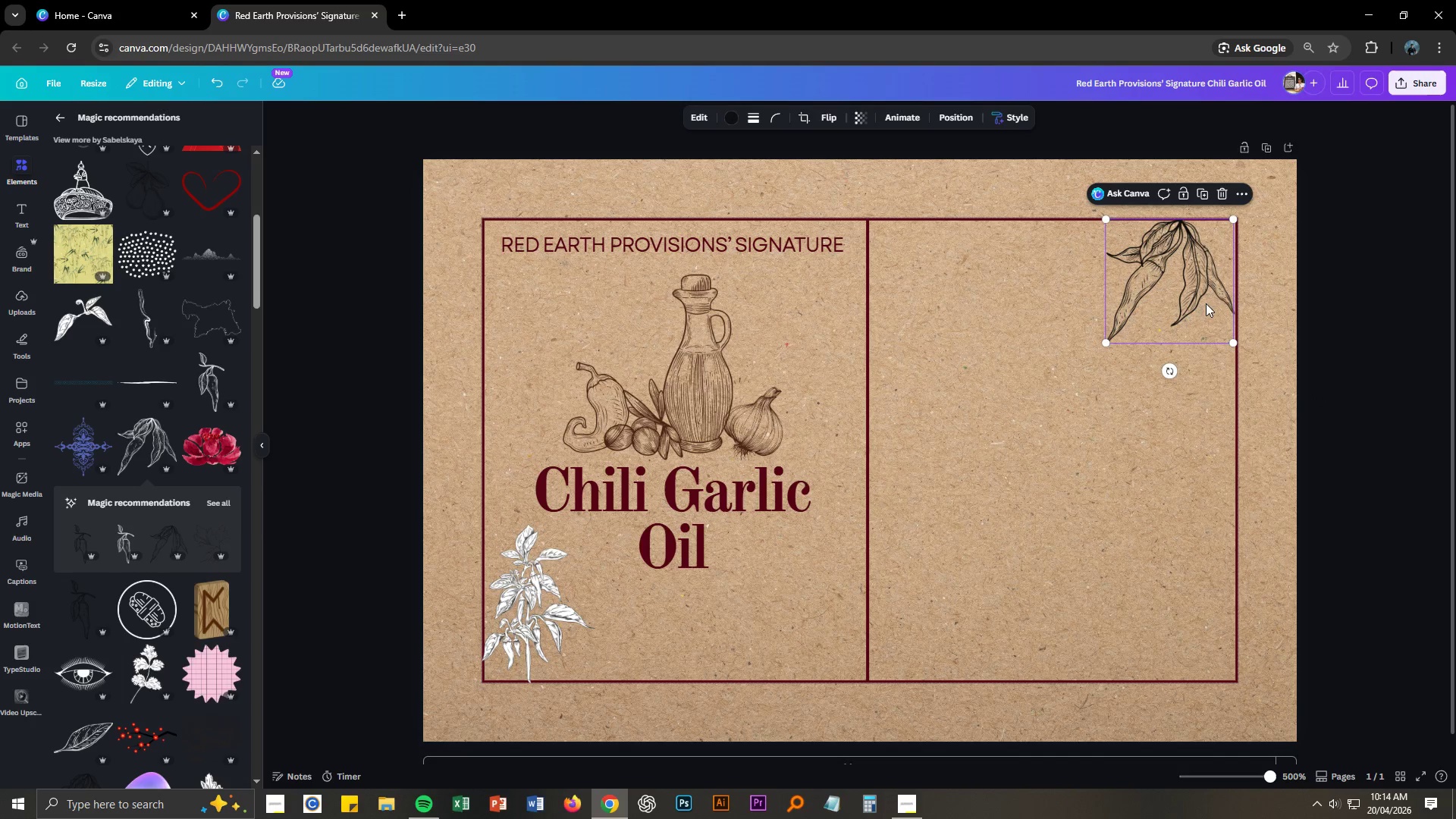 
key(Control+ControlLeft)
 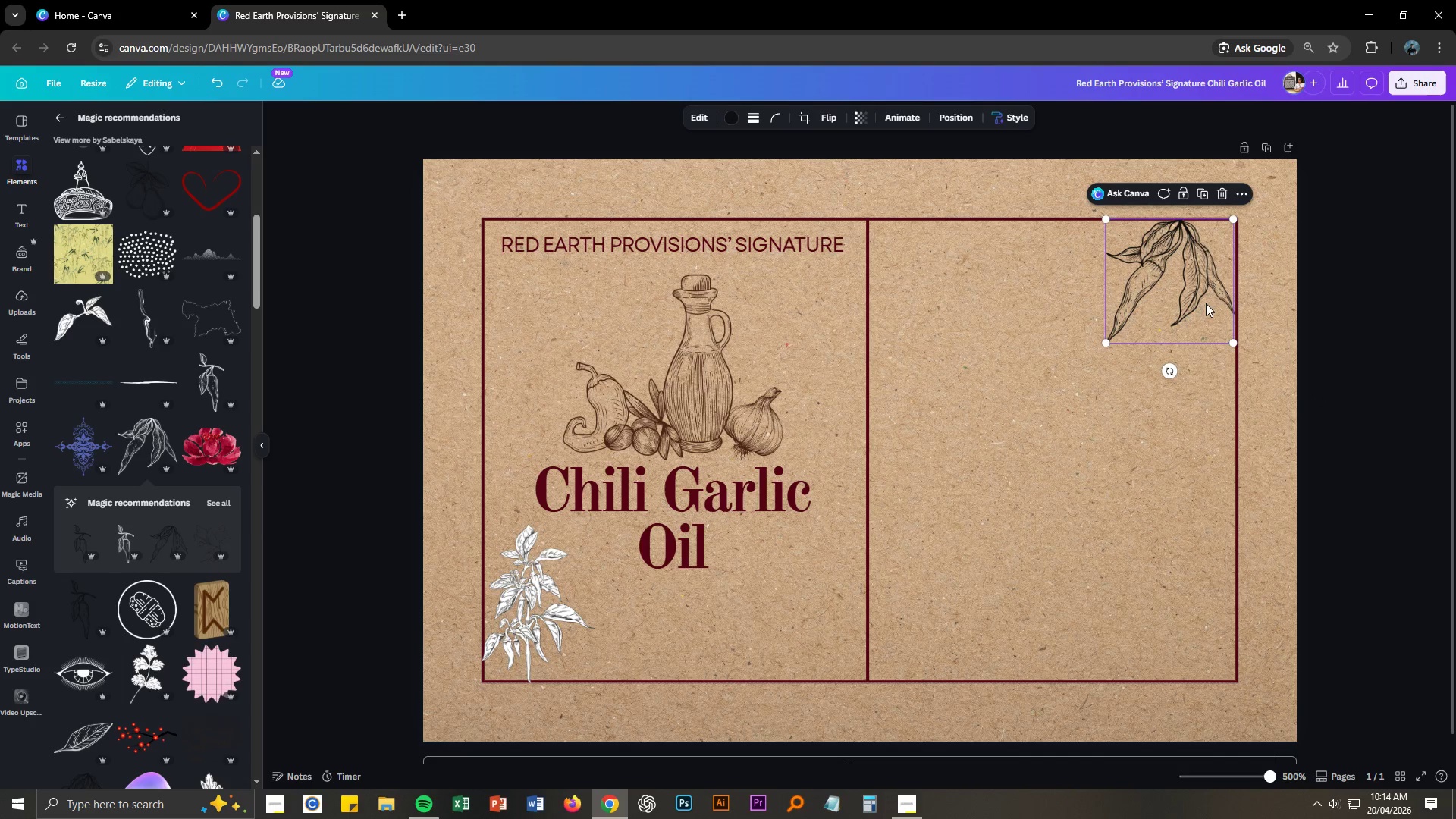 
key(Control+ControlLeft)
 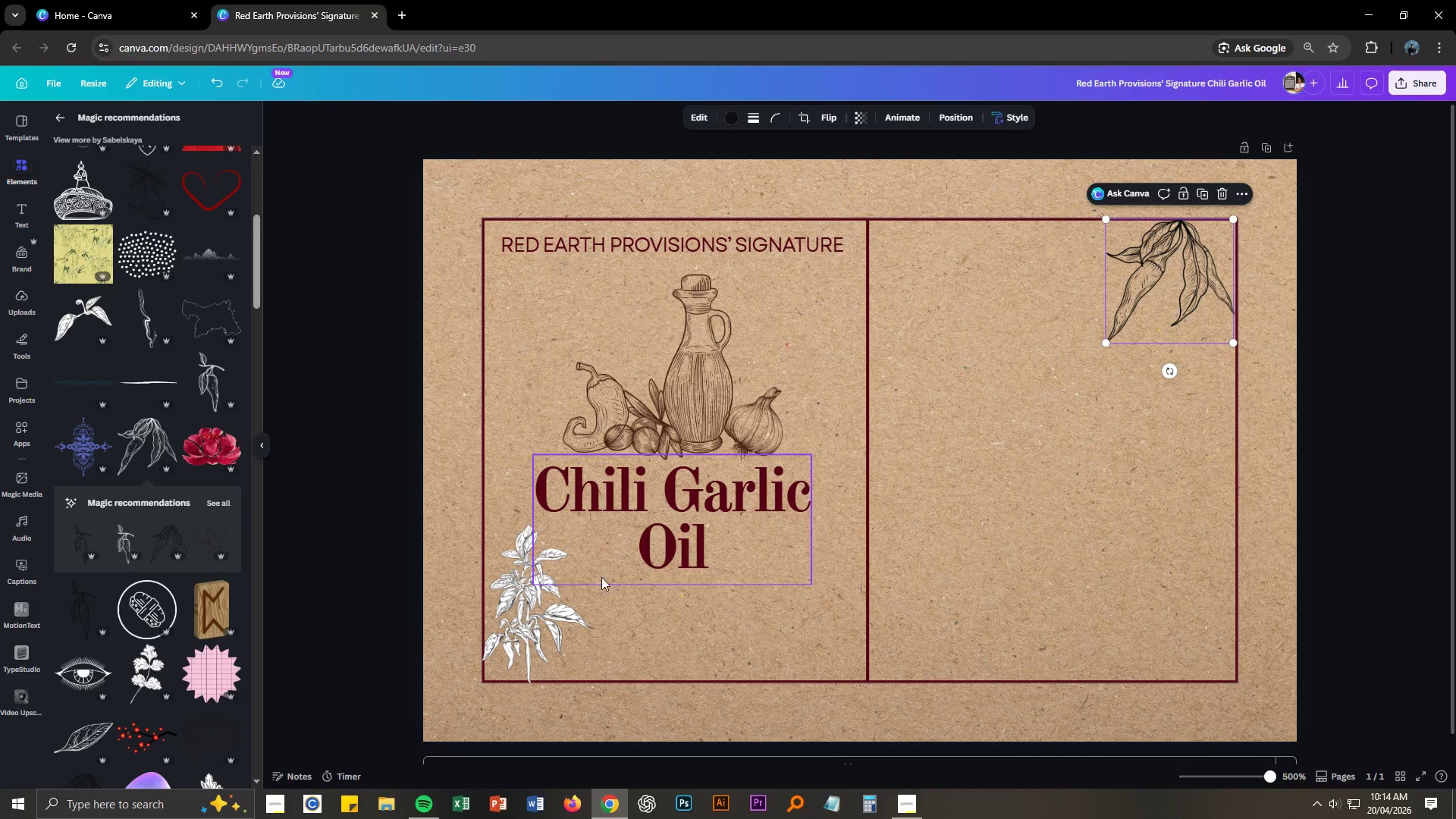 
left_click([523, 604])
 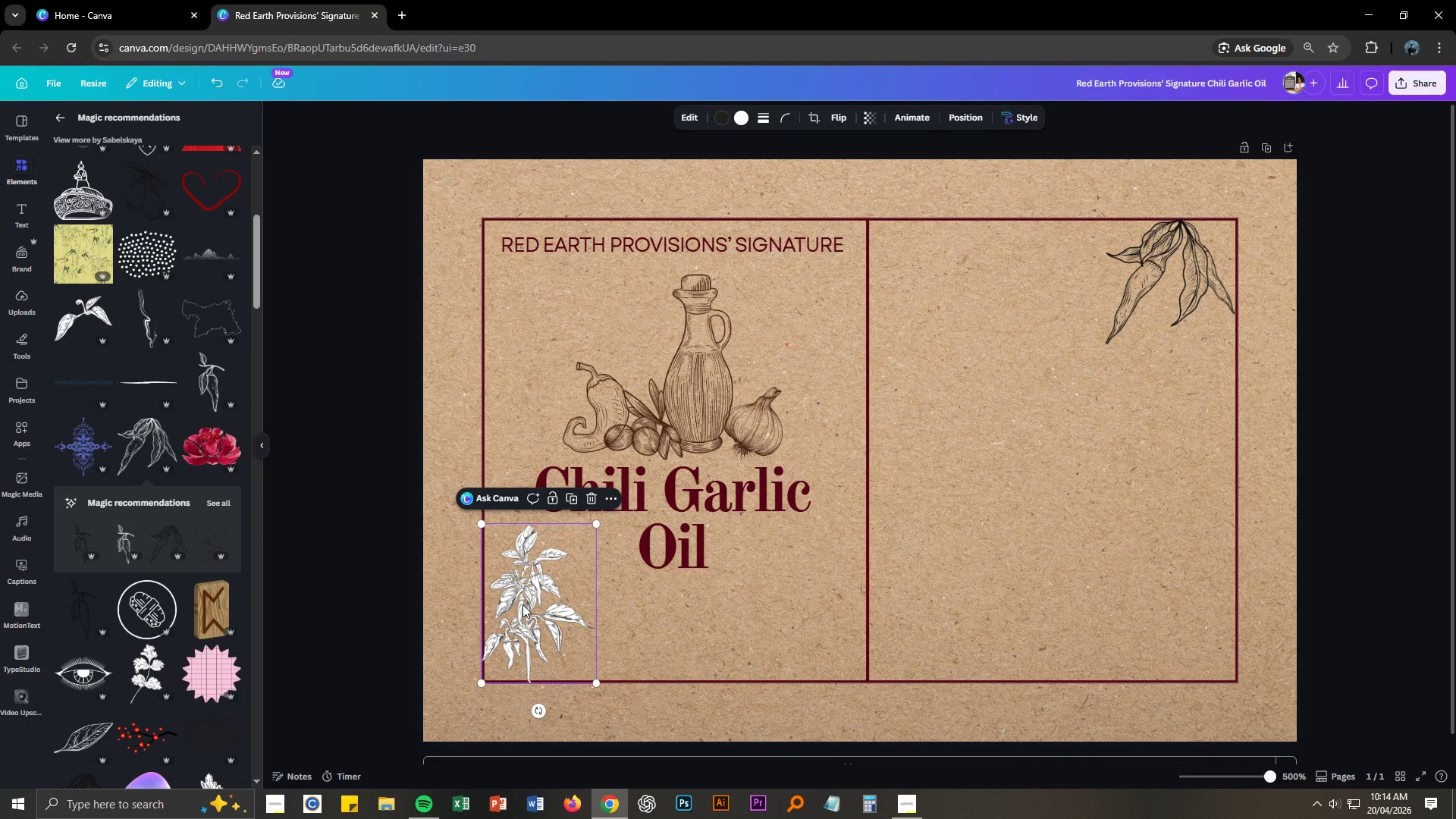 
key(Delete)
 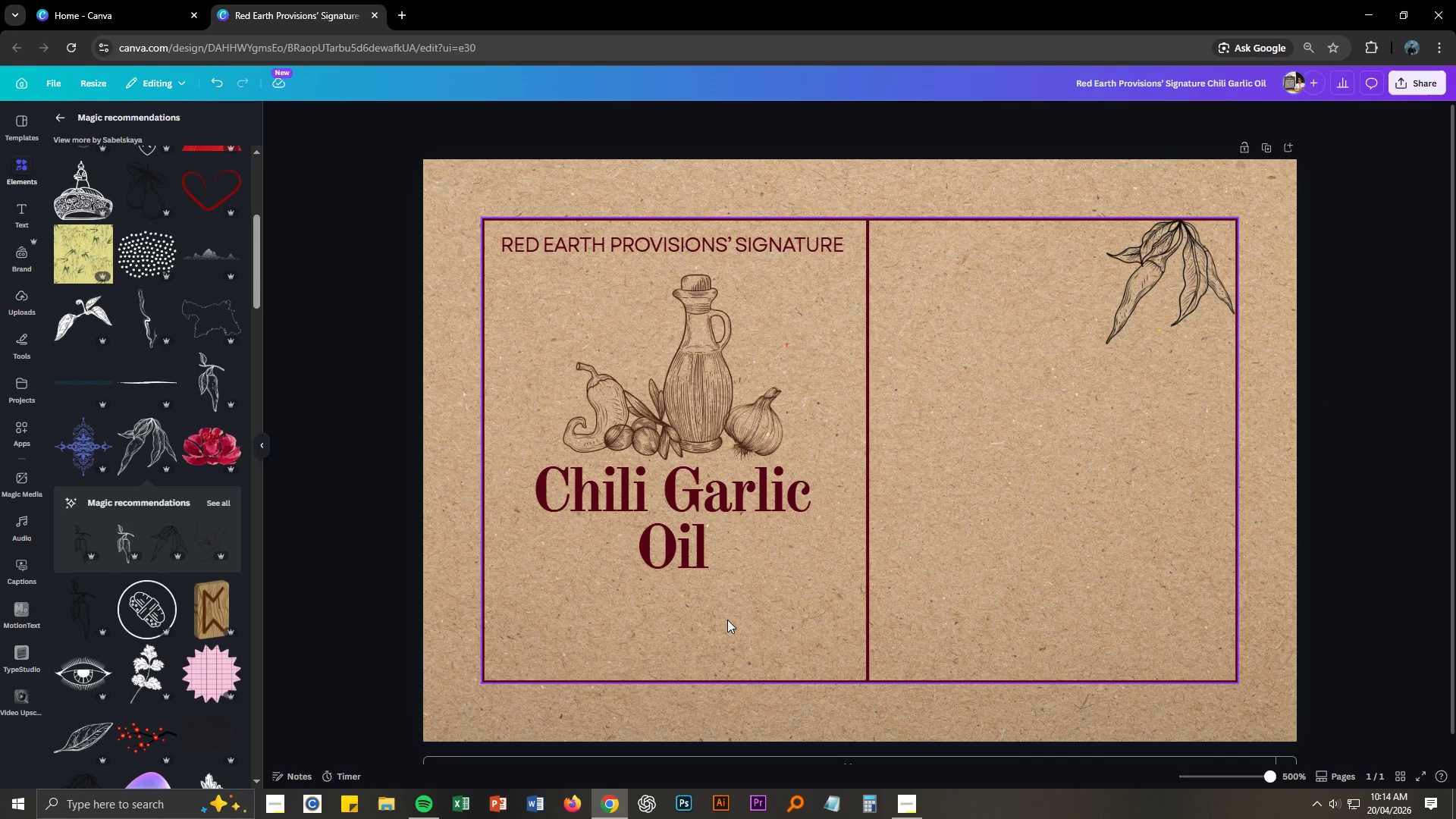 
scroll: coordinate [191, 618], scroll_direction: down, amount: 8.0
 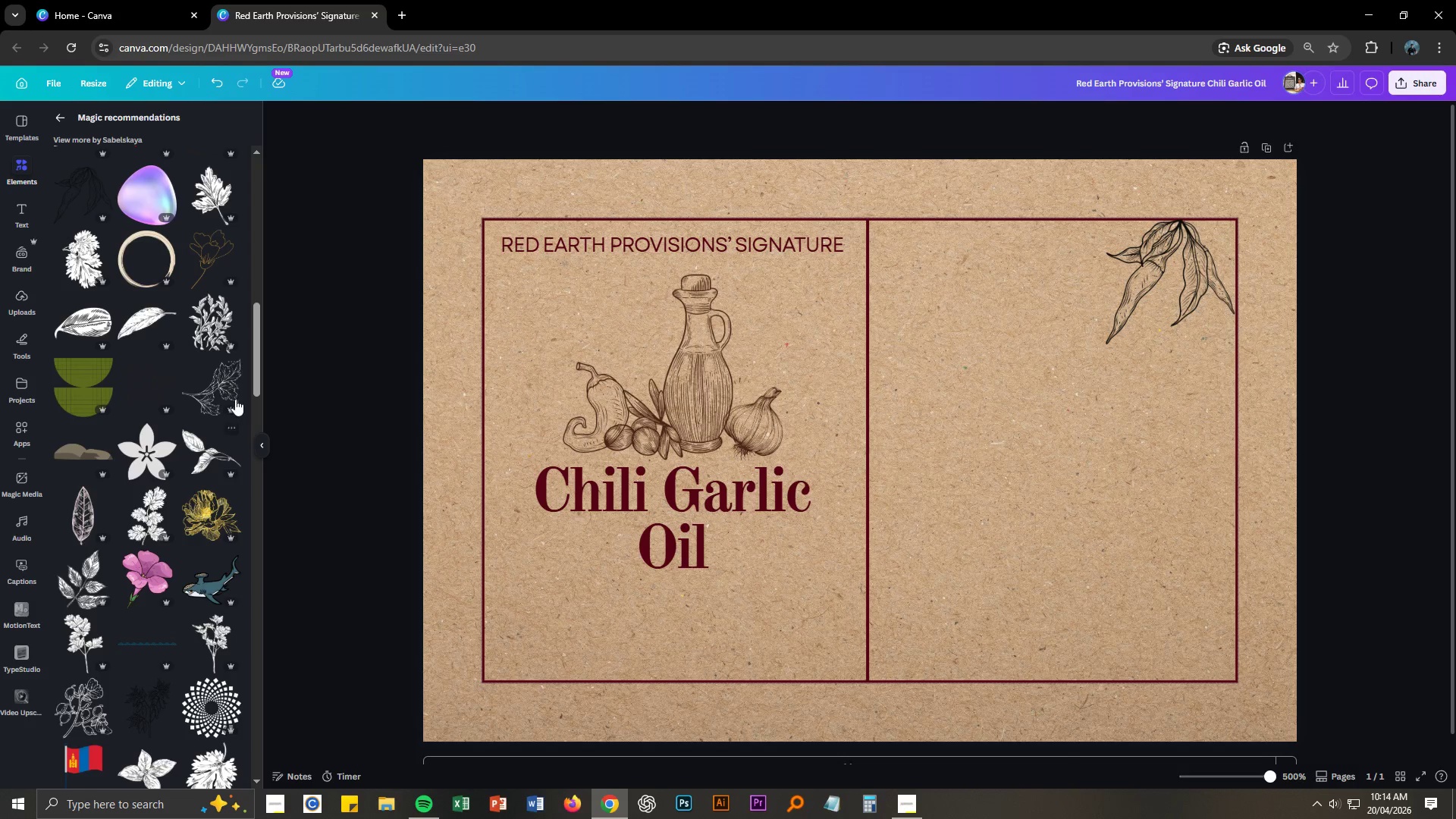 
left_click([218, 325])
 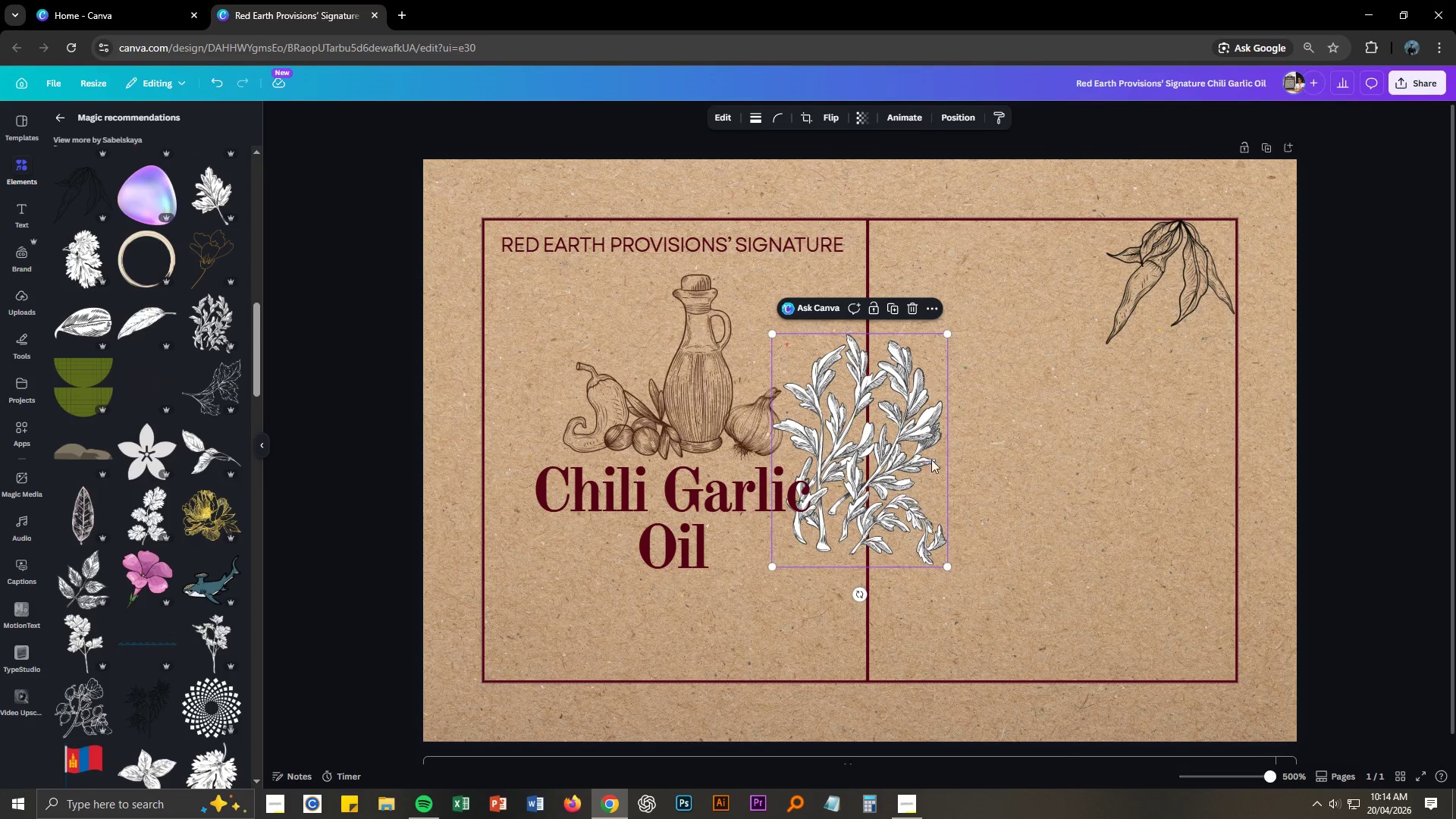 
left_click([921, 410])
 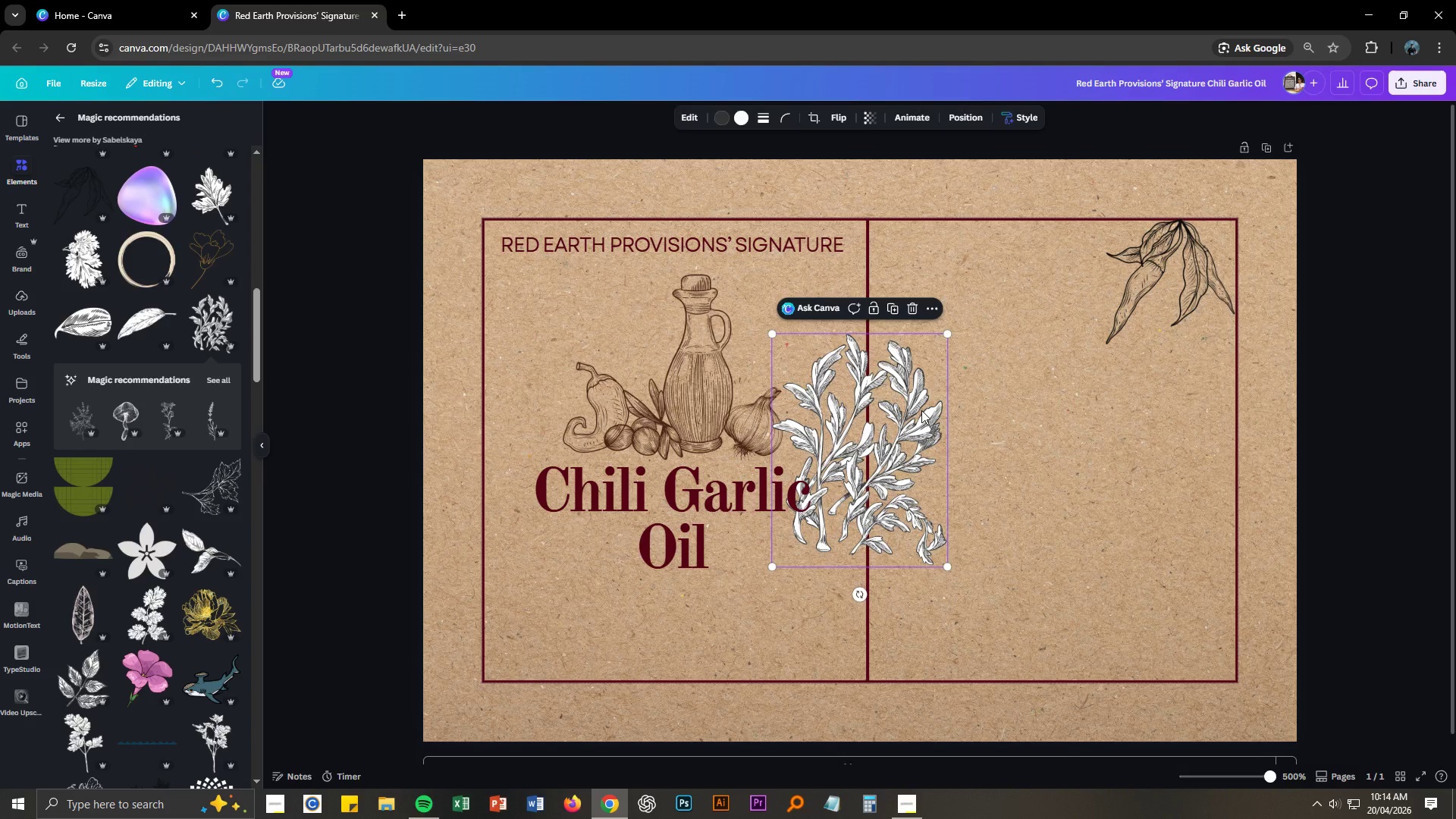 
key(Delete)
 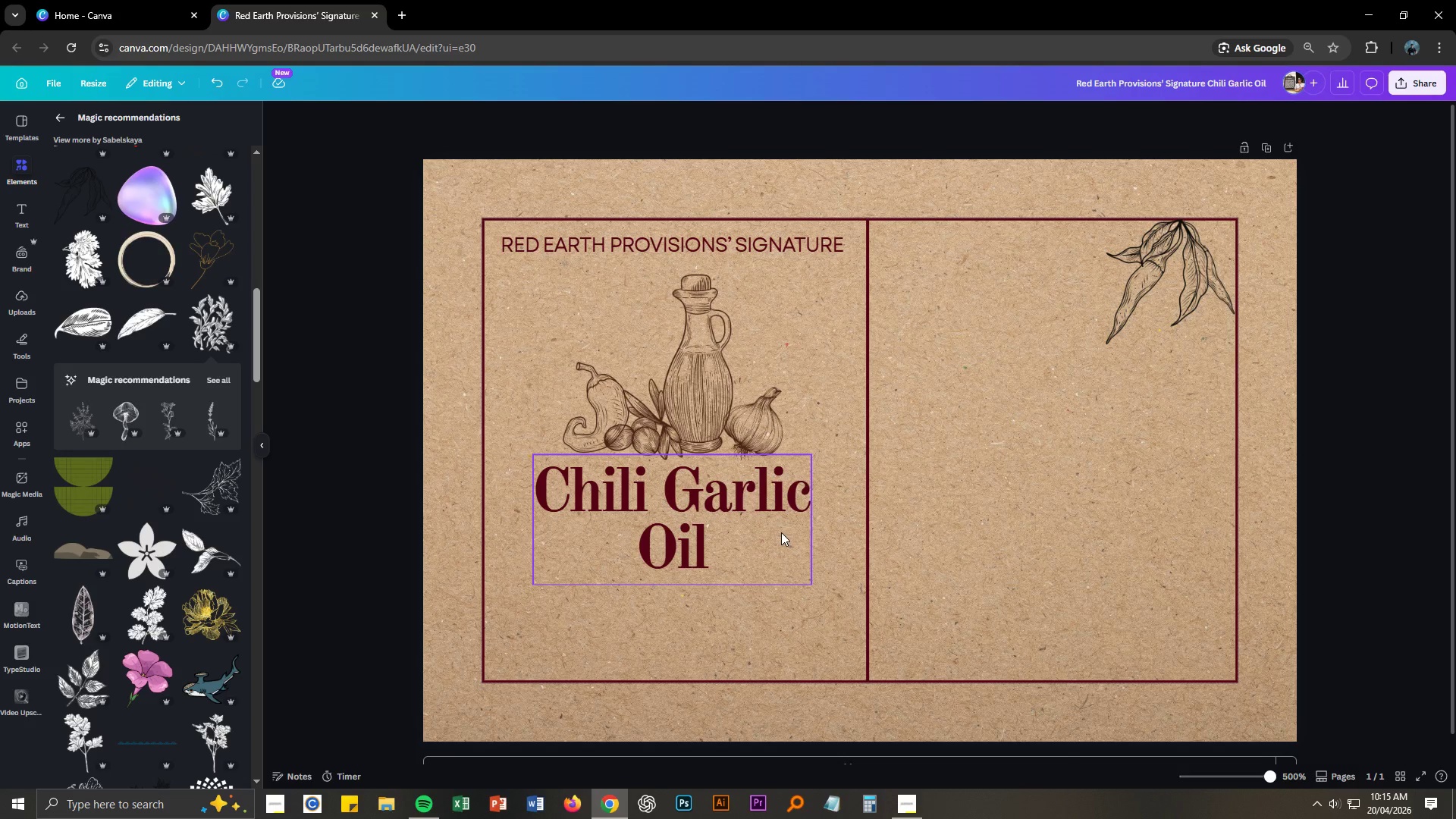 
wait(6.06)
 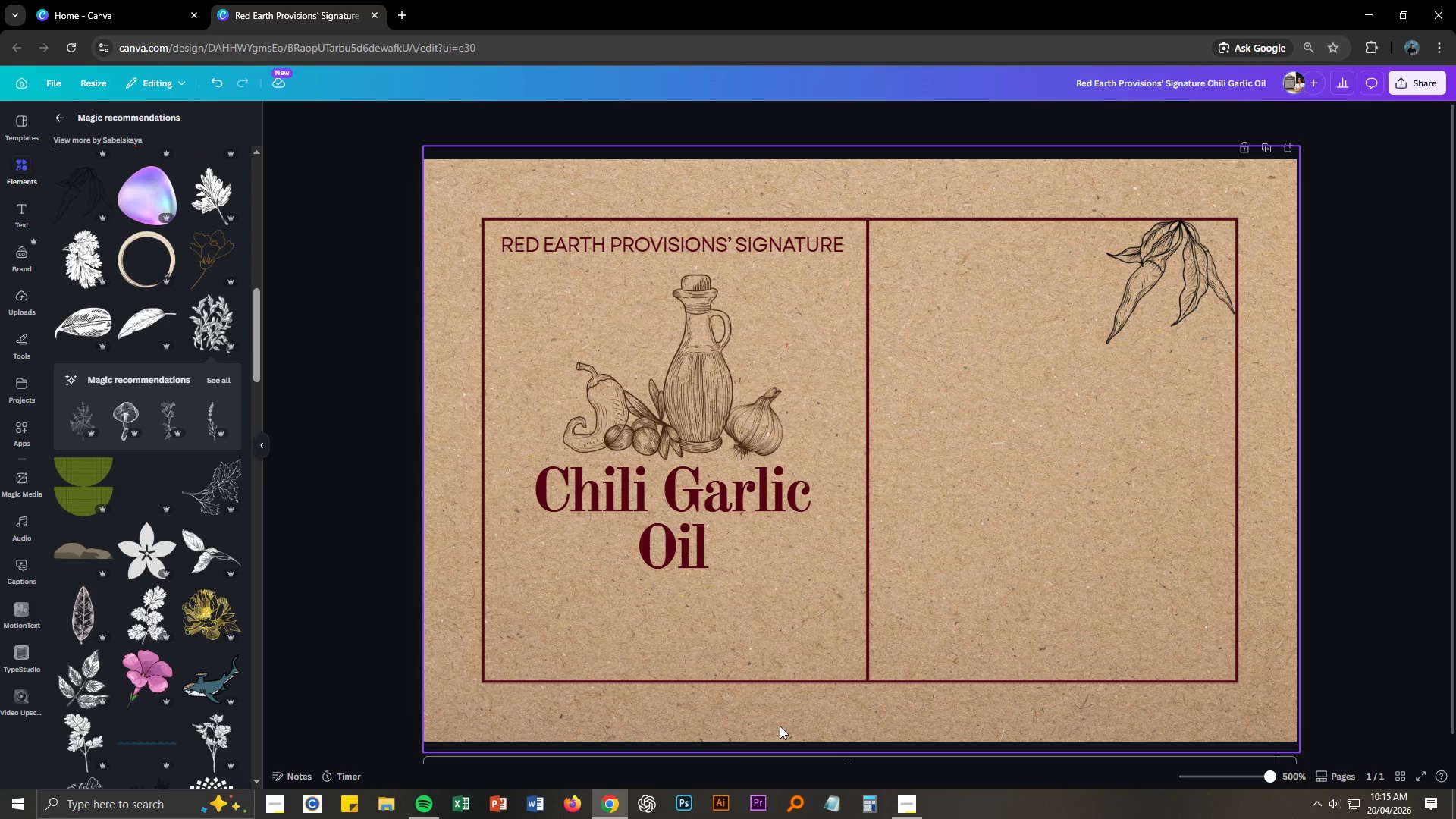 
left_click([596, 394])
 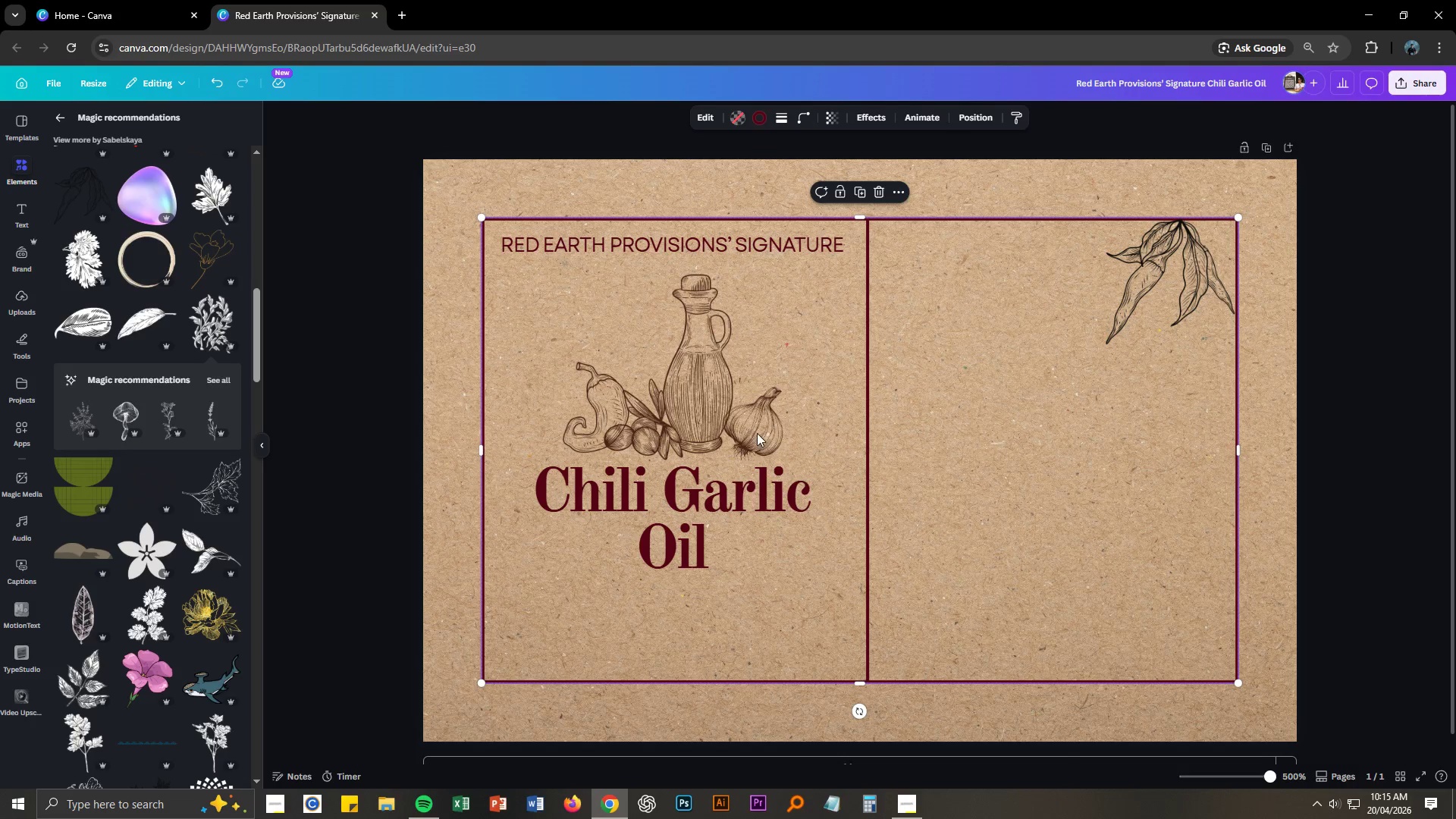 
left_click([716, 421])
 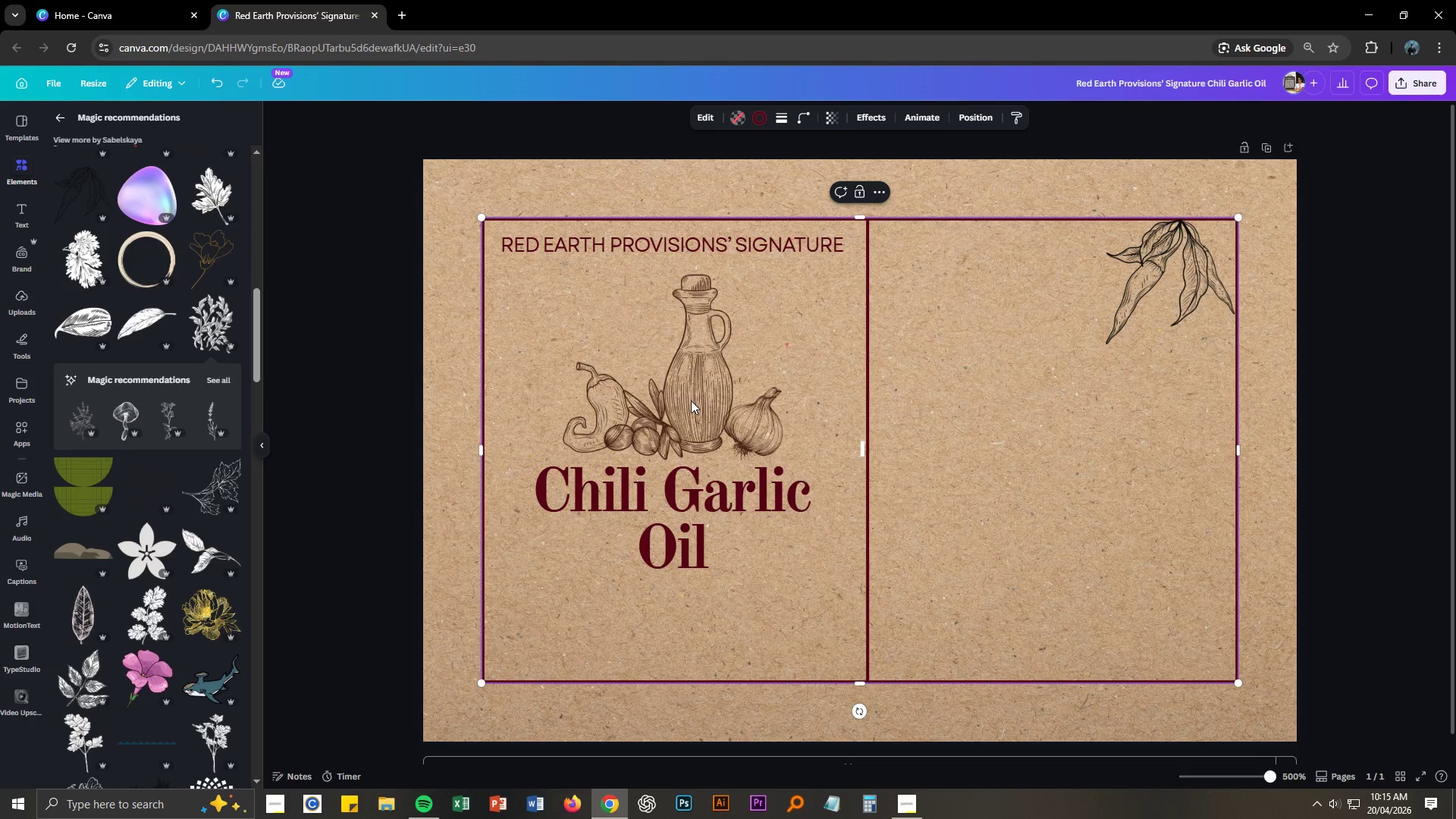 
left_click([691, 400])
 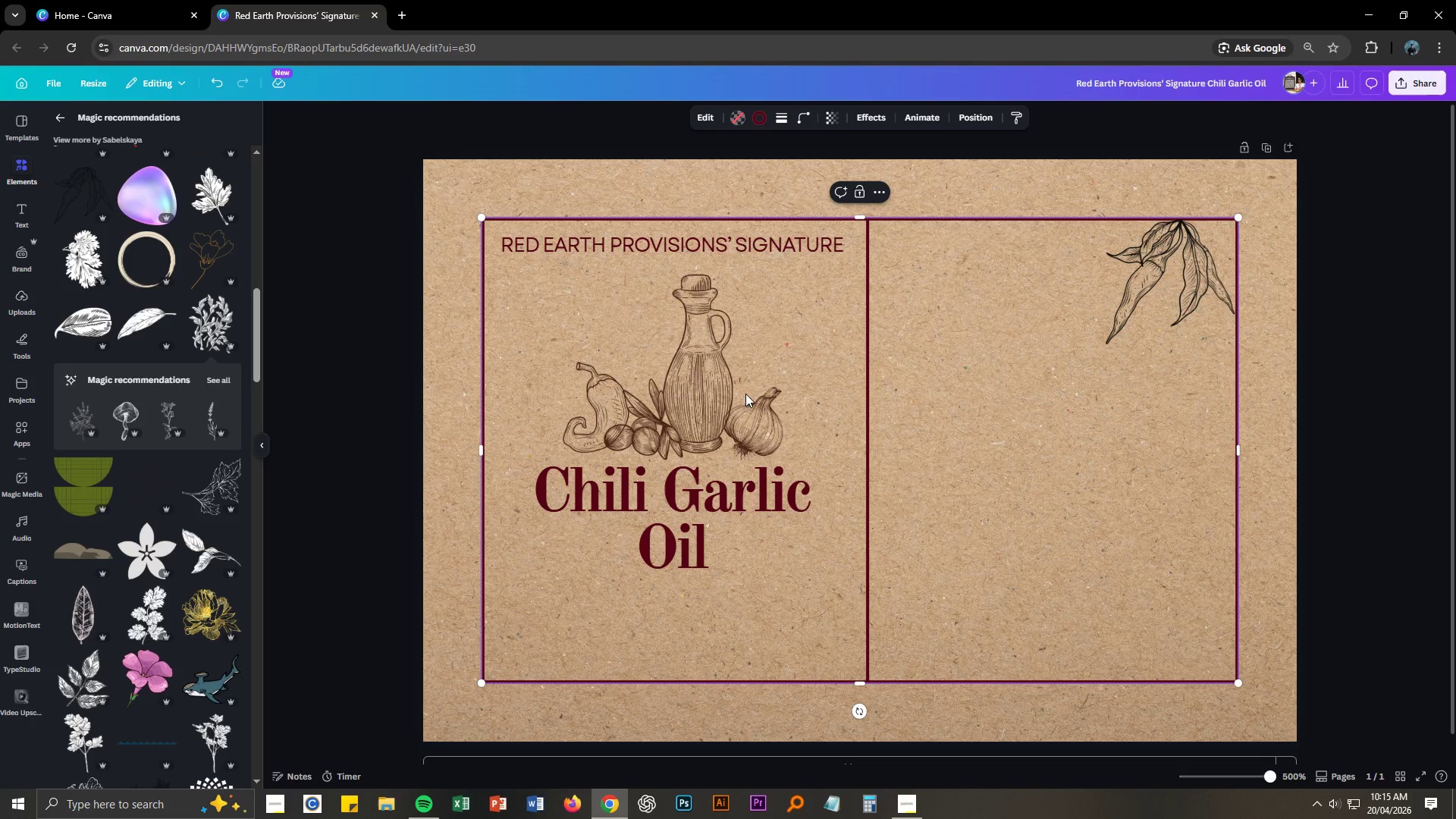 
right_click([662, 384])
 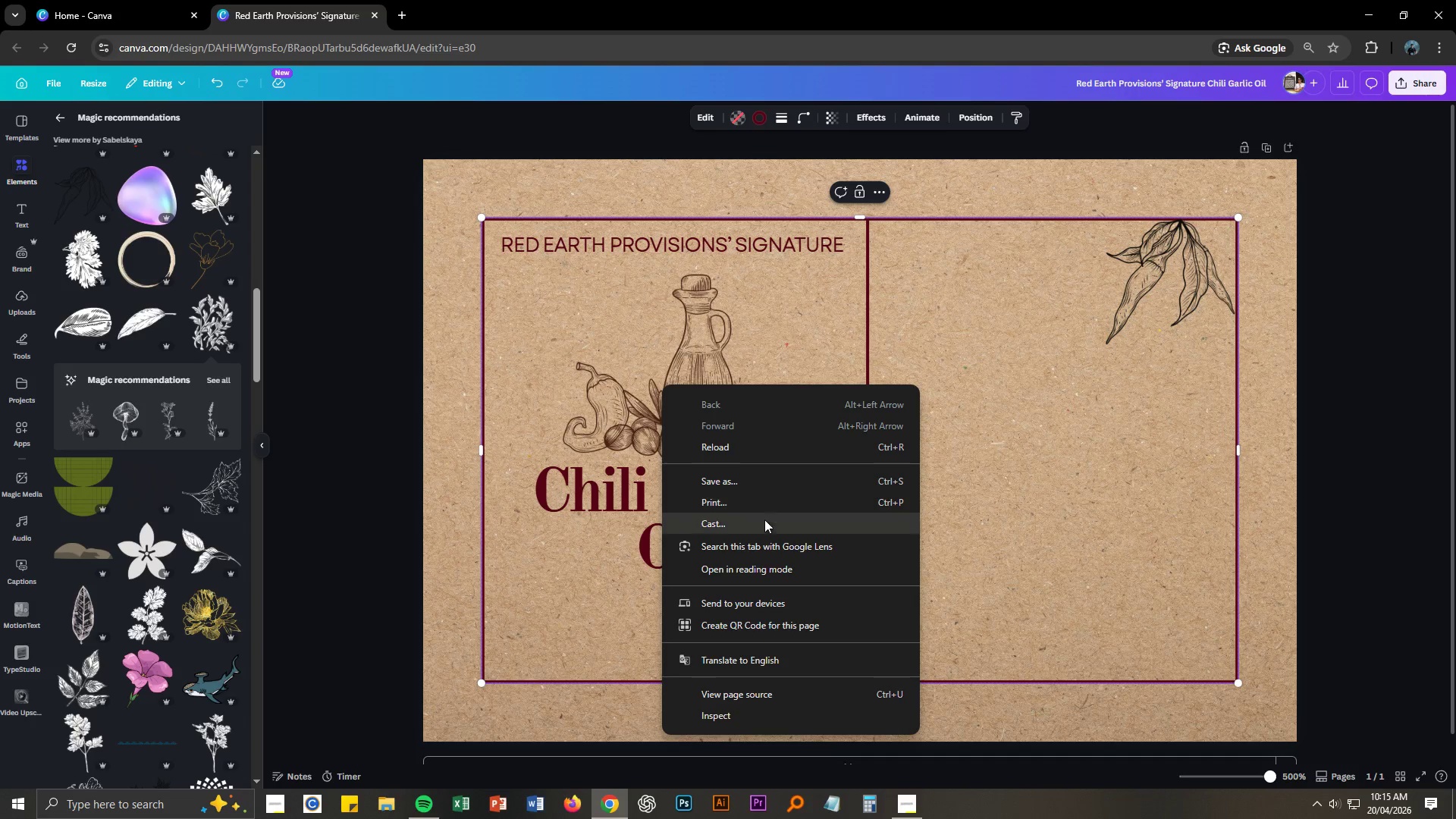 
left_click([1192, 549])
 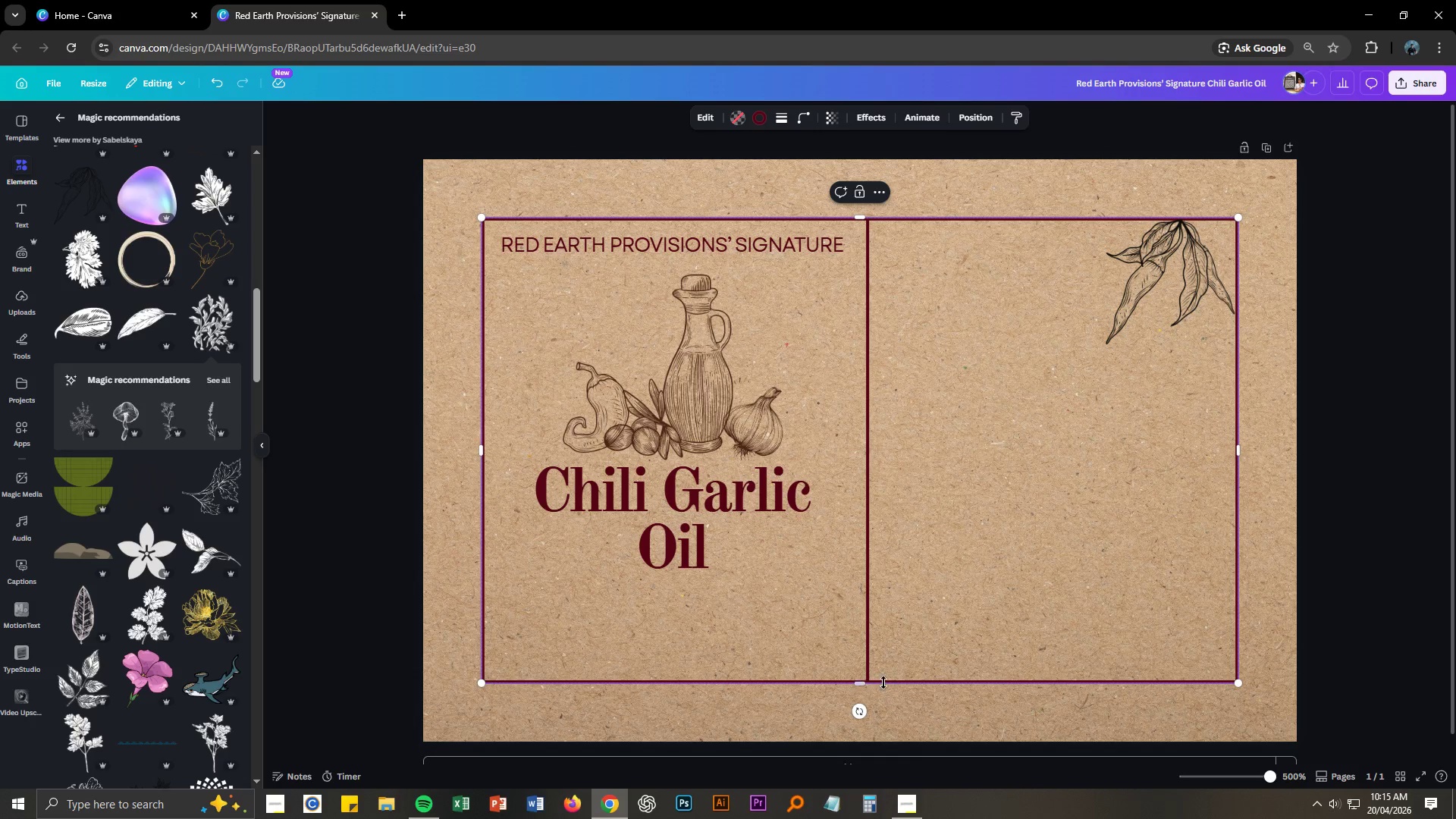 
left_click([906, 709])
 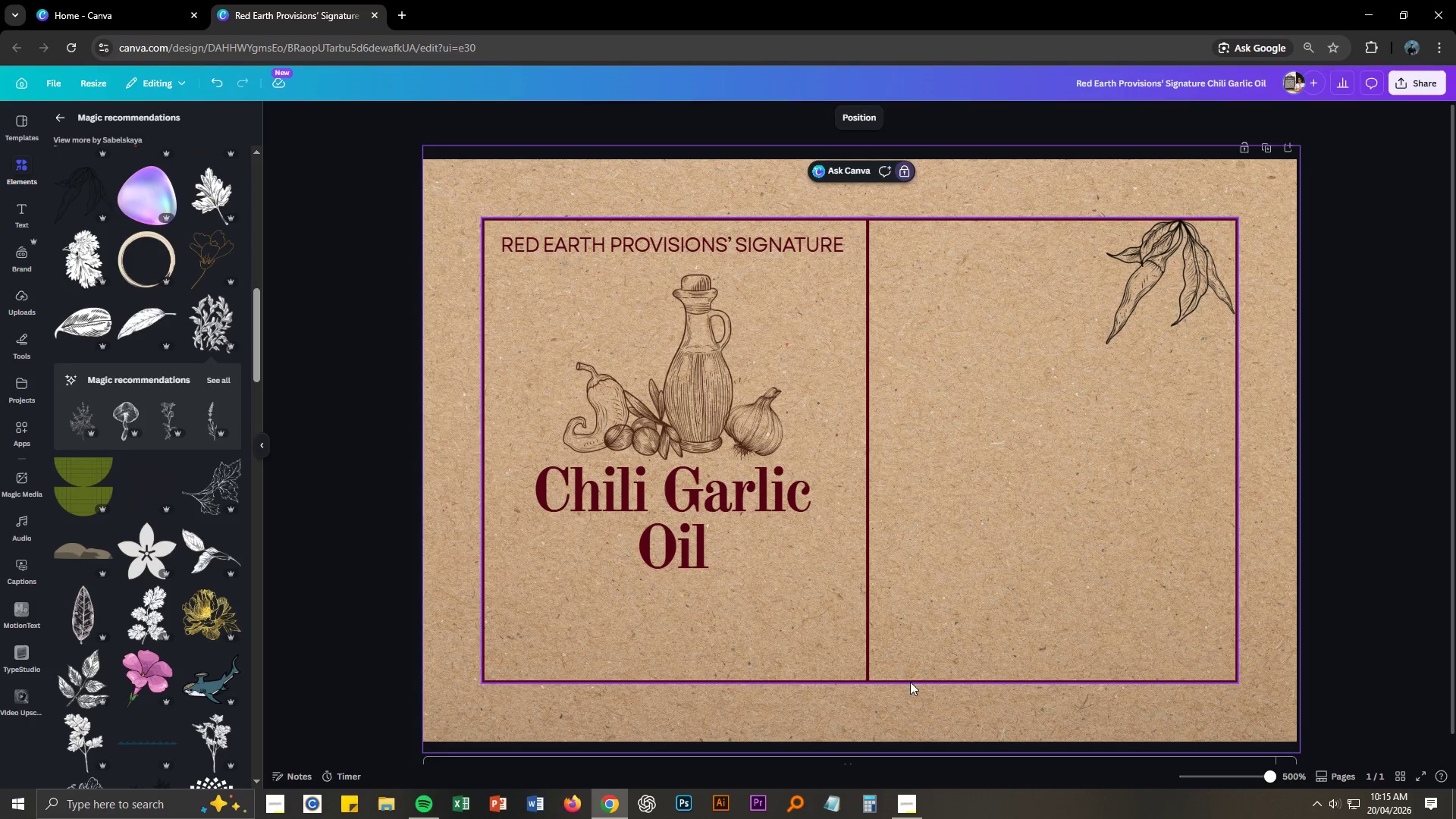 
left_click([909, 680])
 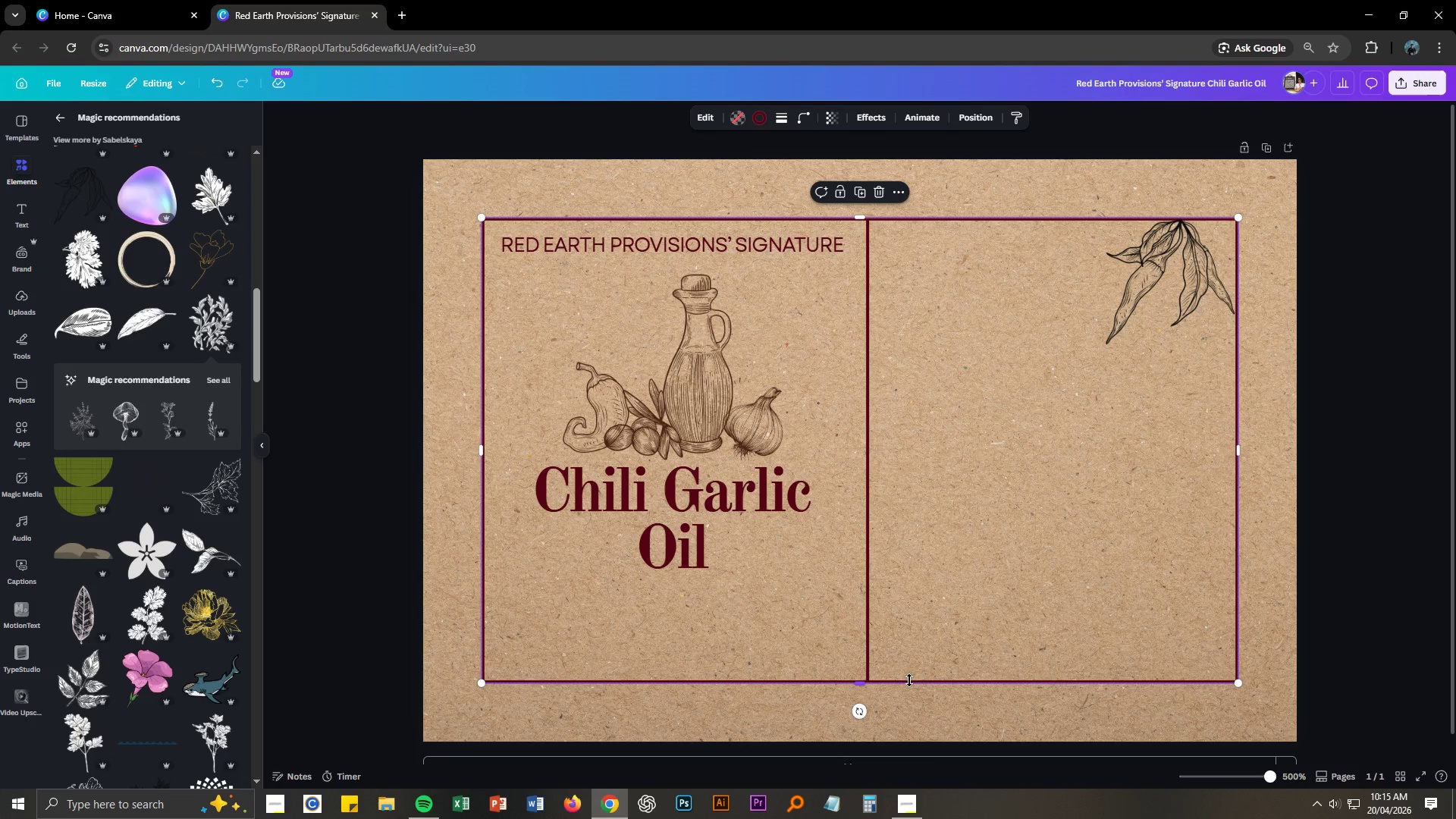 
right_click([909, 680])
 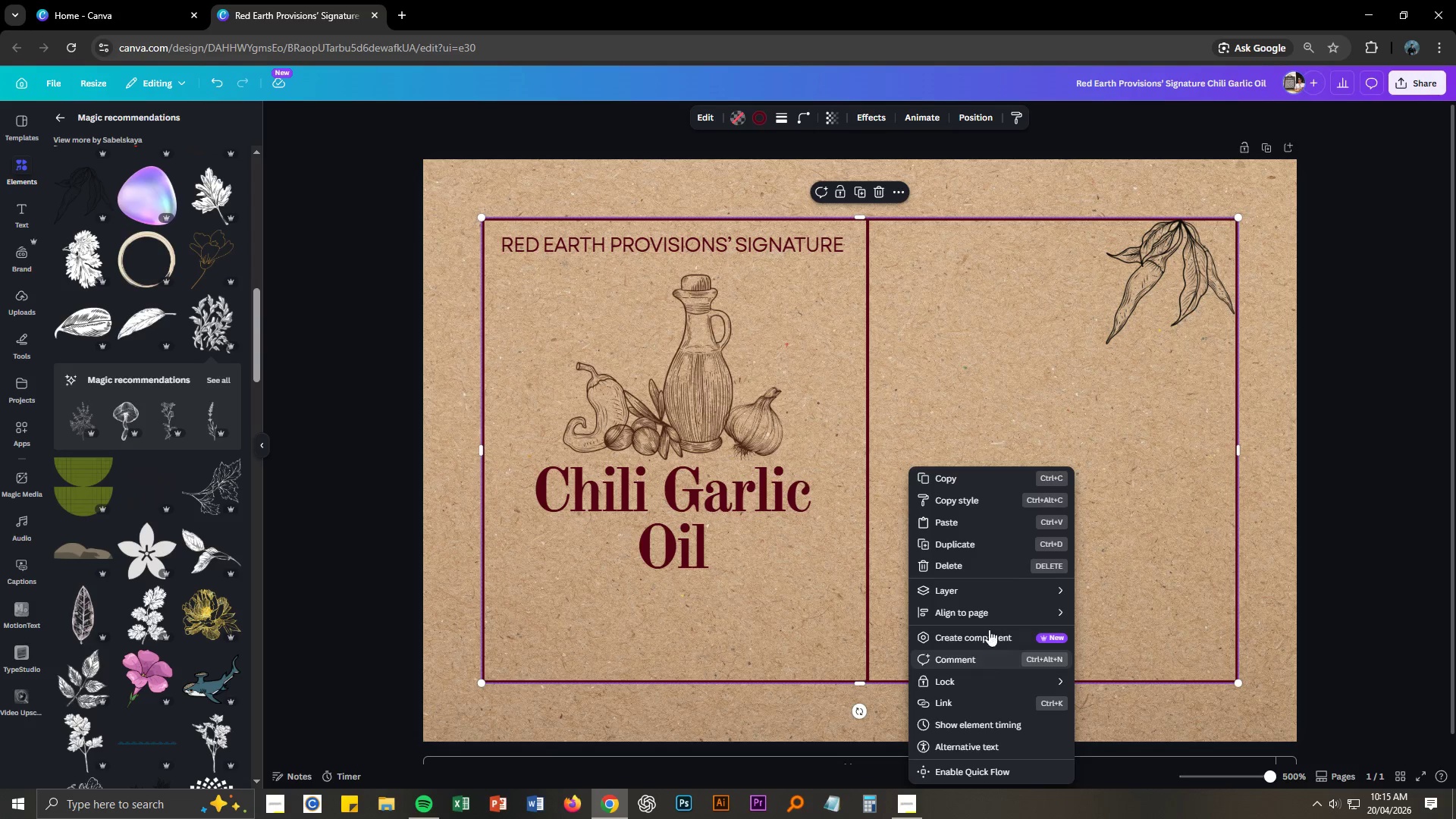 
left_click([990, 595])
 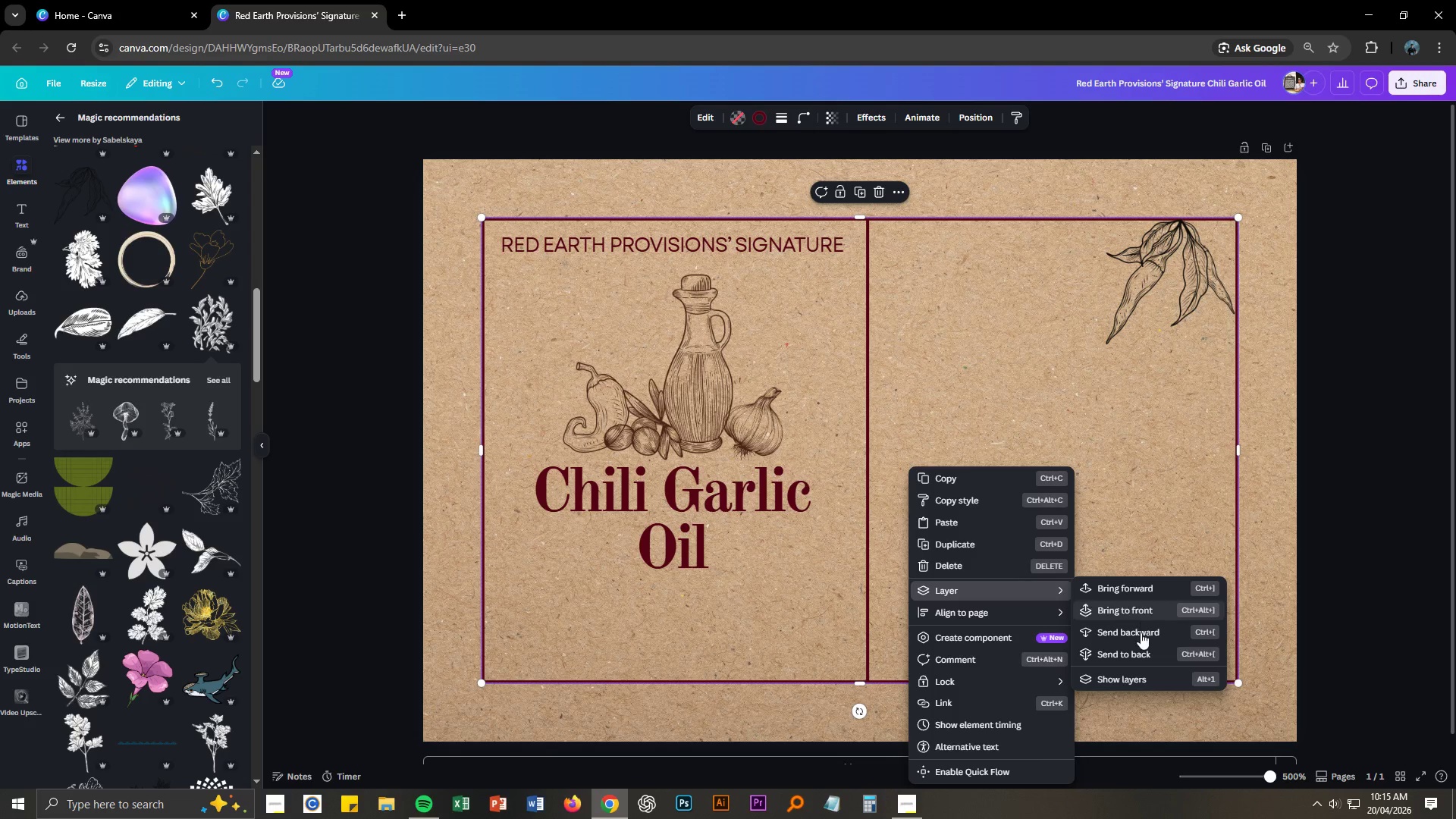 
left_click([1141, 629])
 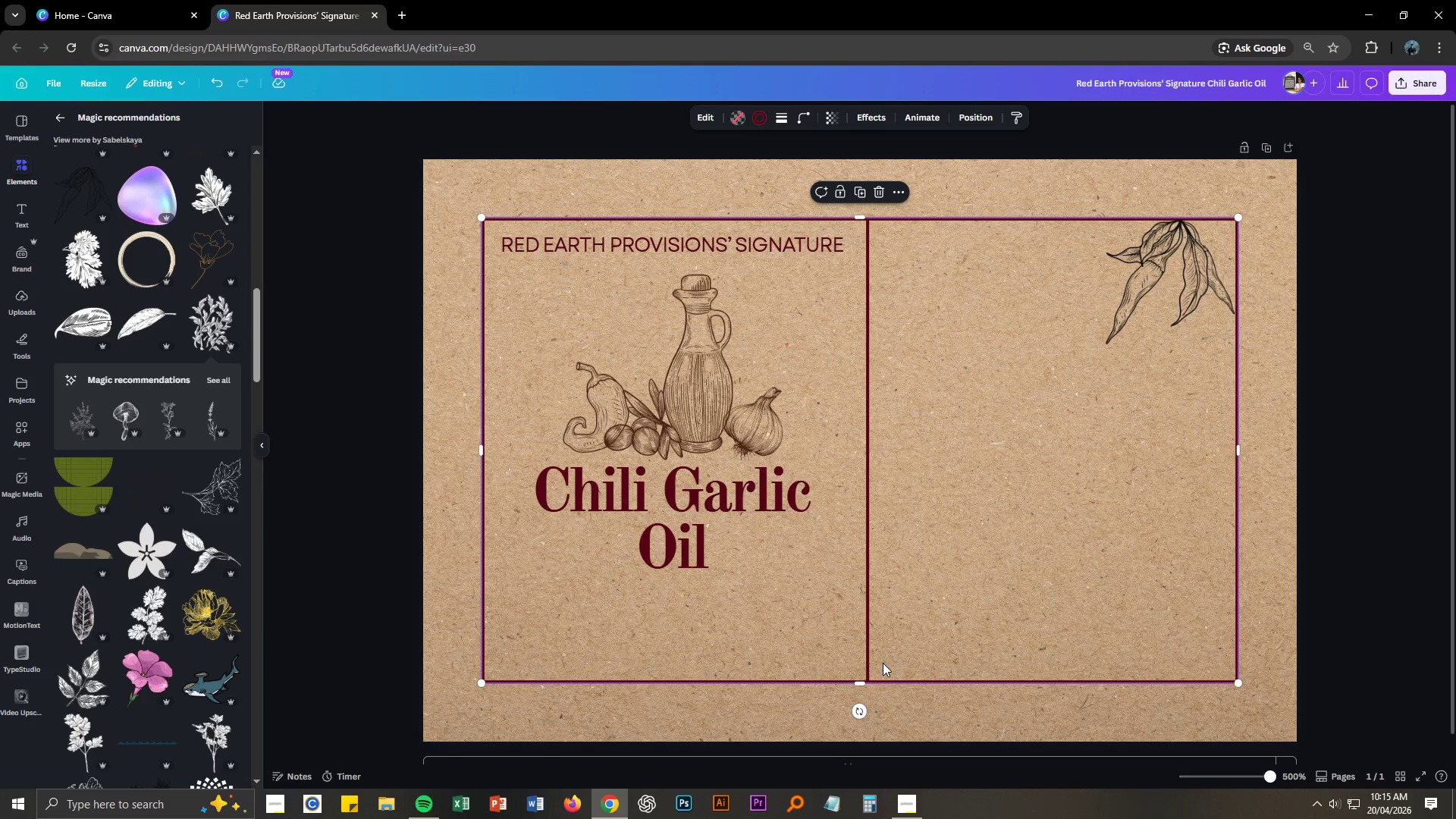 
left_click([869, 648])
 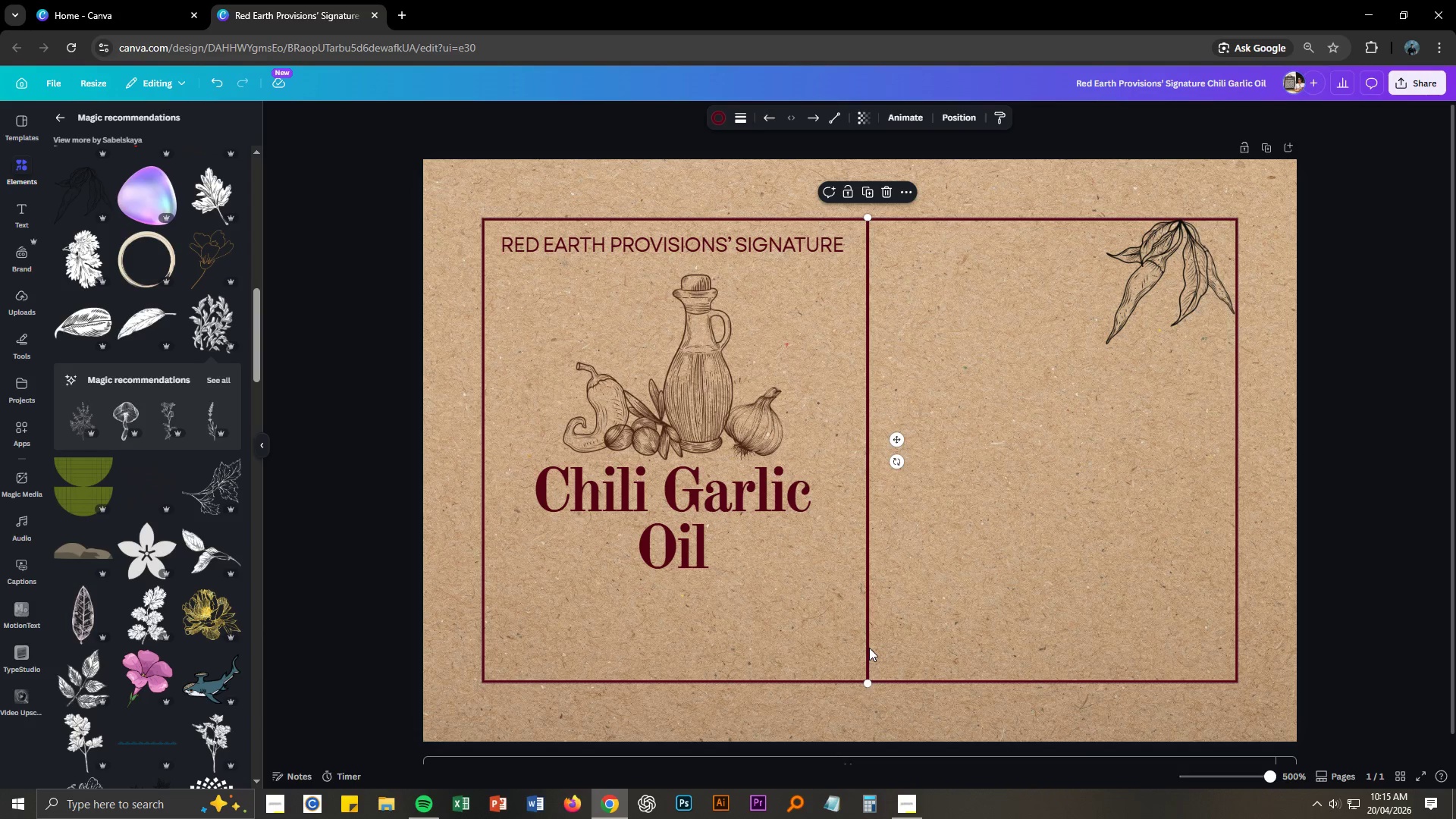 
right_click([869, 648])
 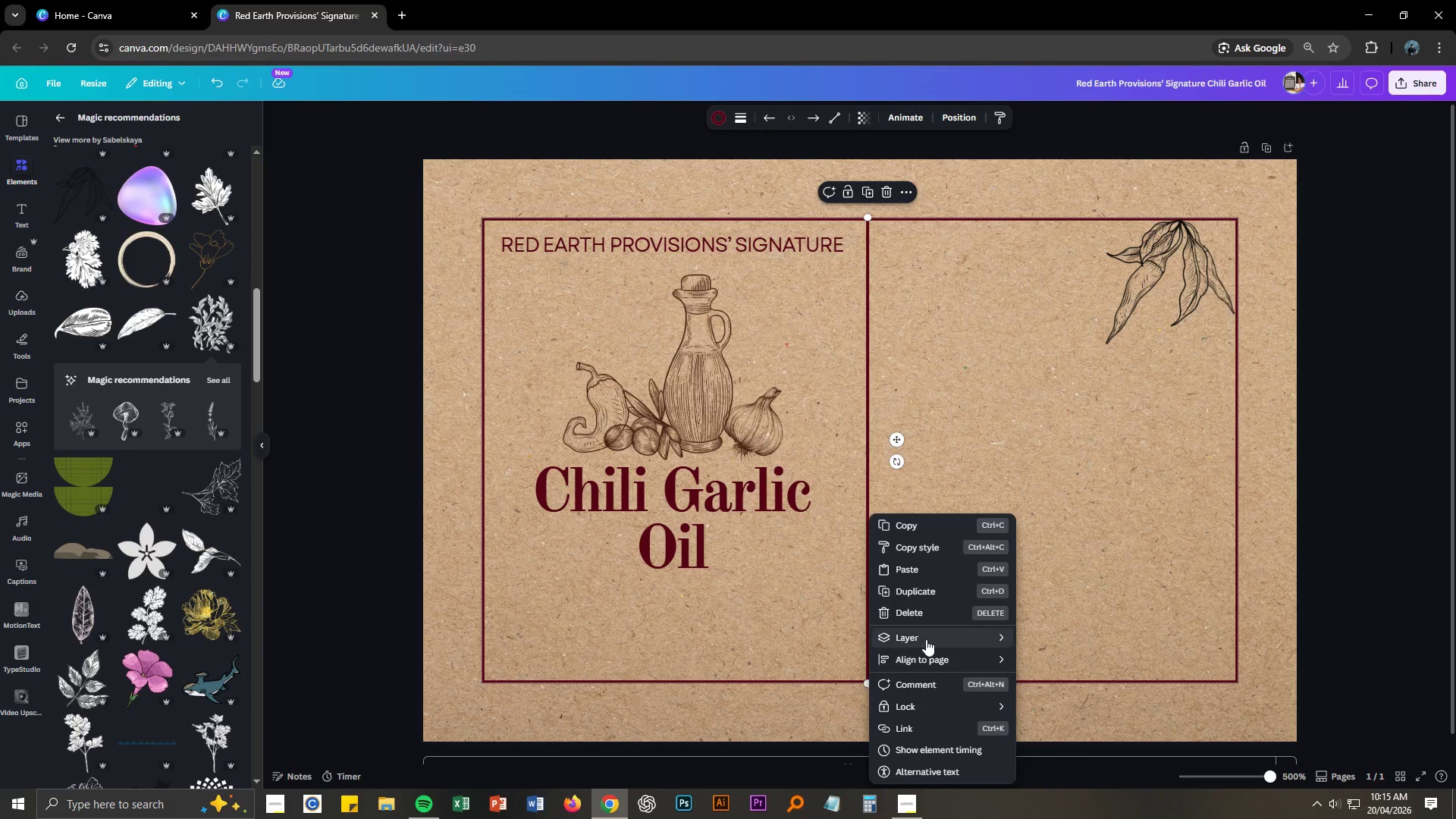 
left_click([930, 632])
 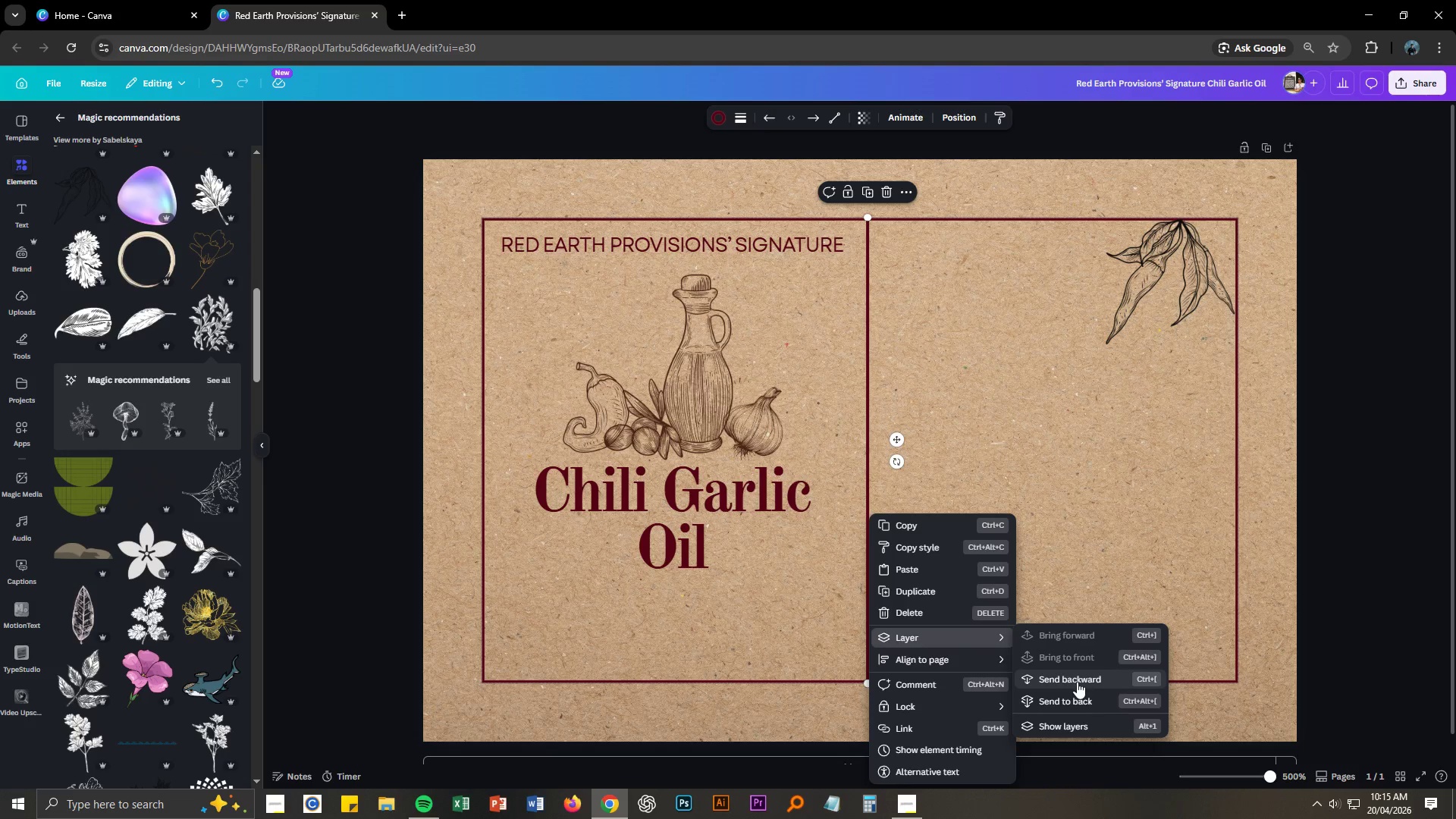 
left_click([1077, 682])
 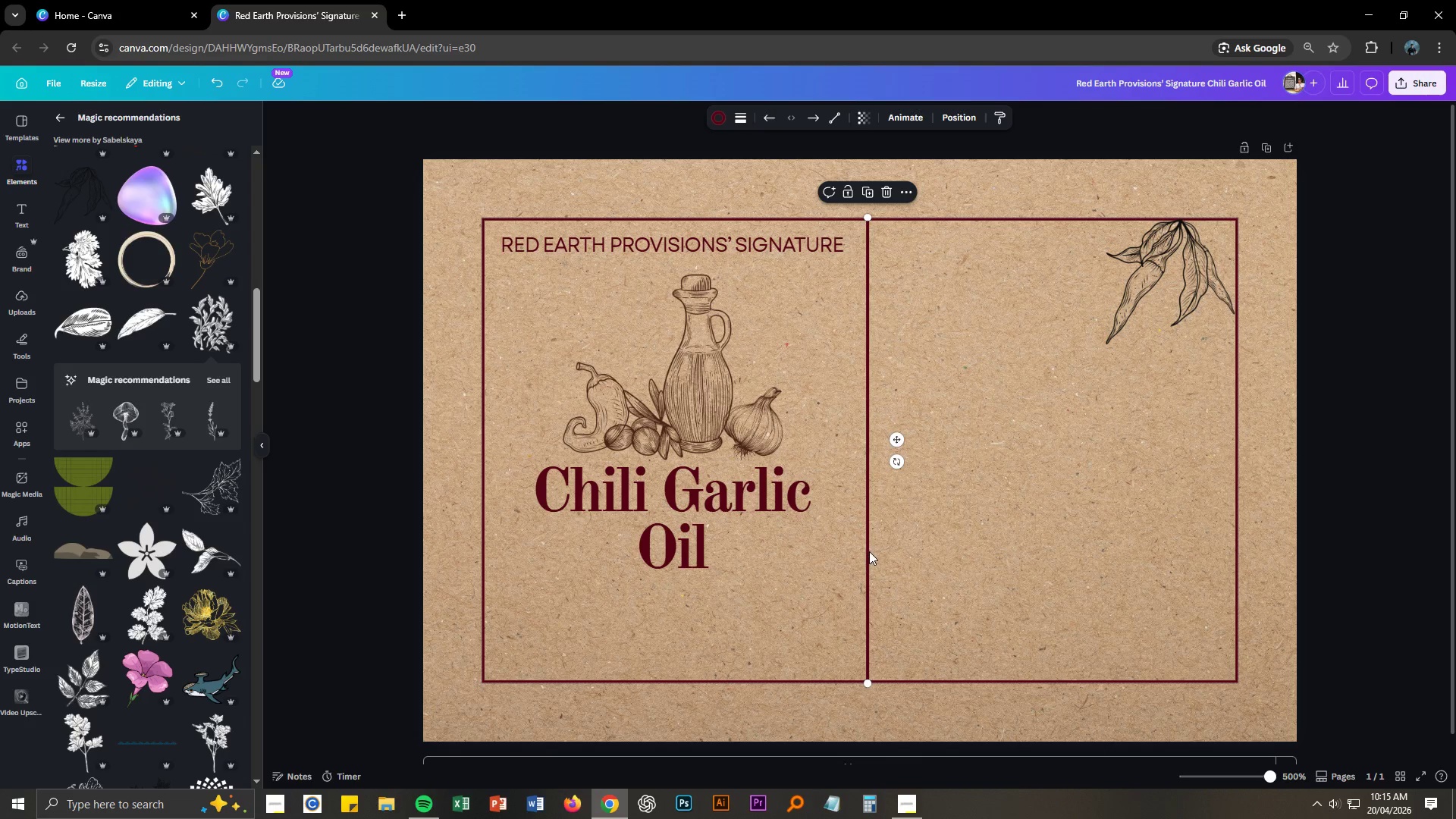 
right_click([868, 551])
 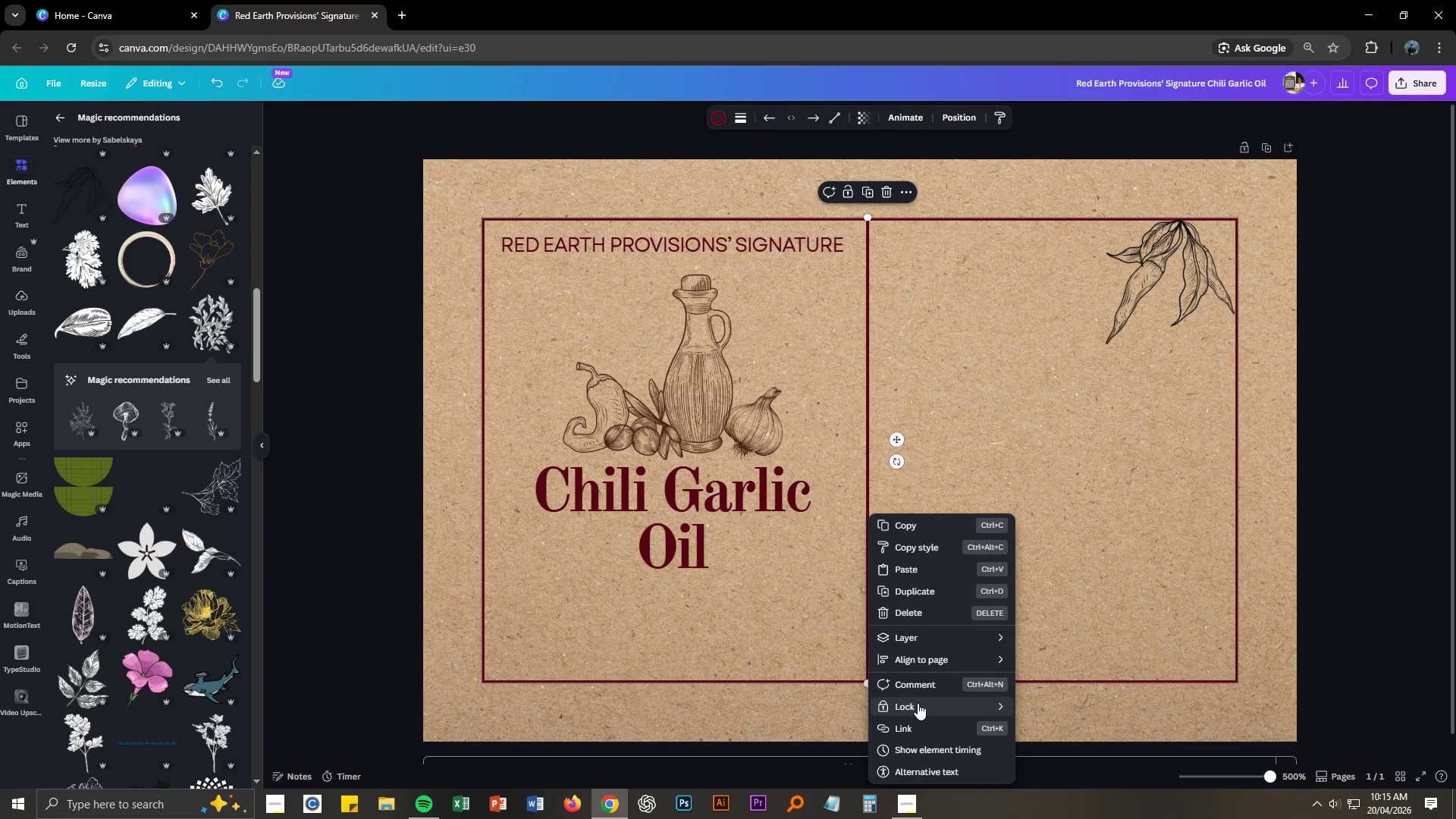 
double_click([1038, 700])
 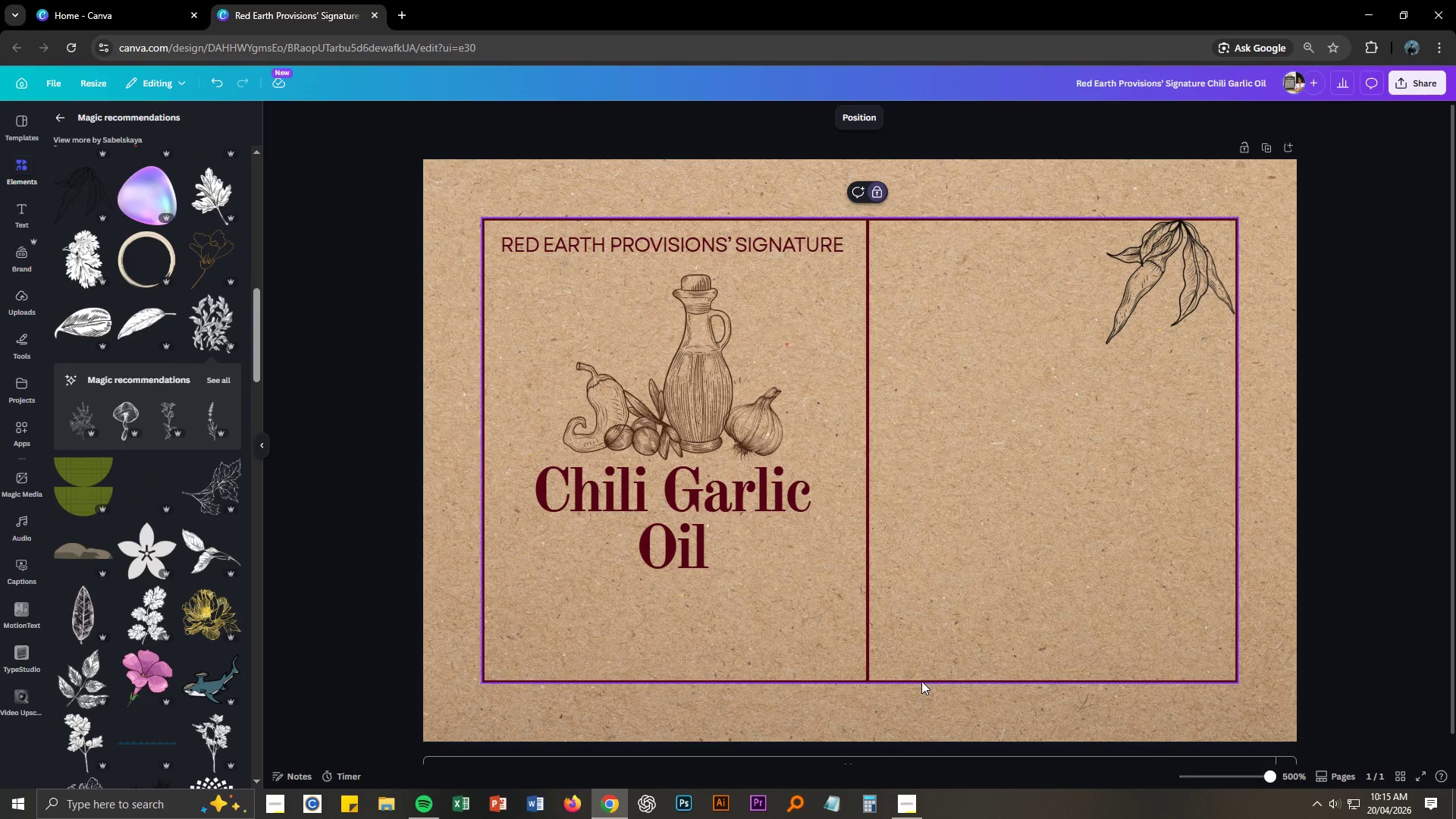 
left_click([921, 680])
 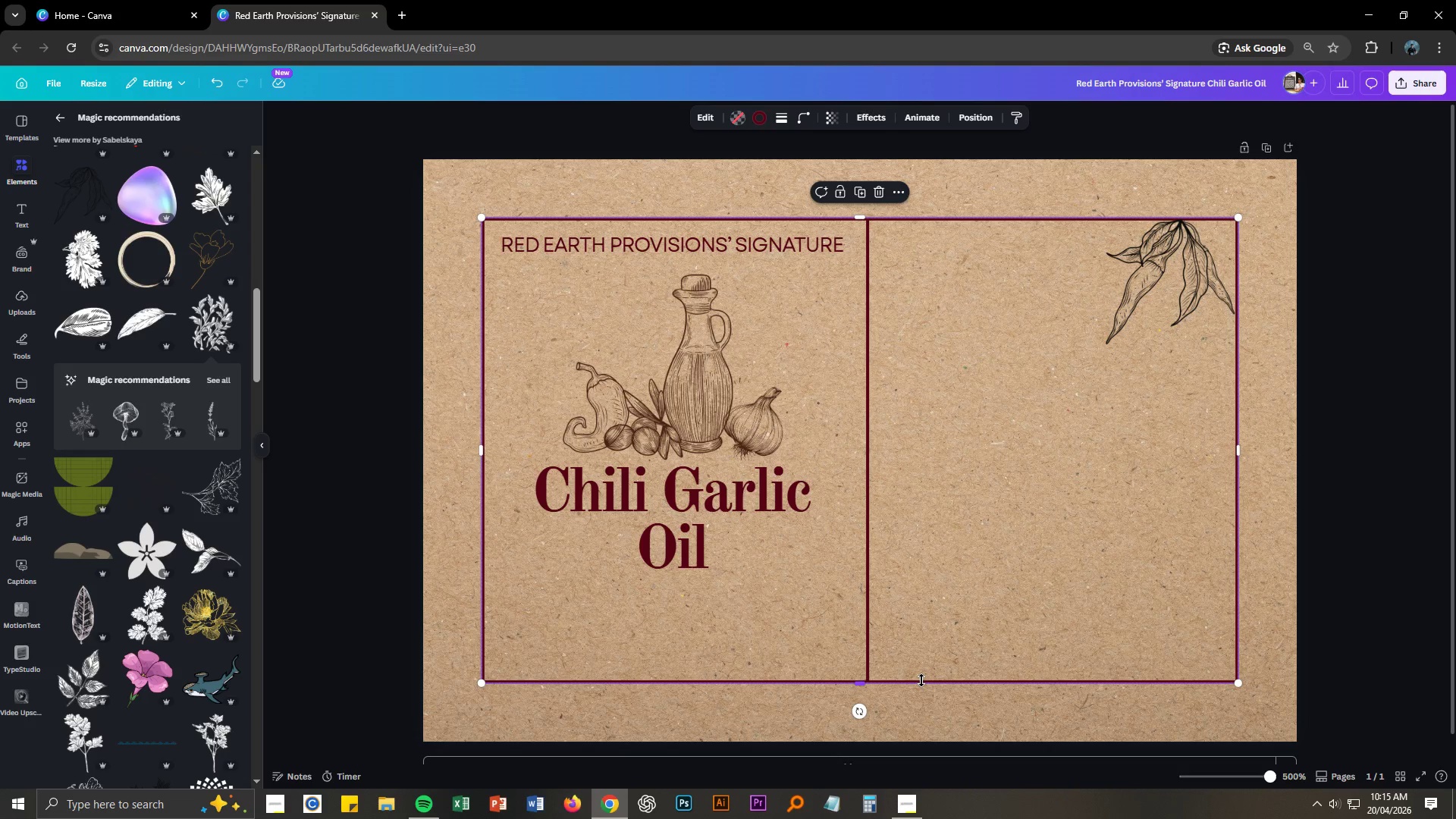 
right_click([921, 680])
 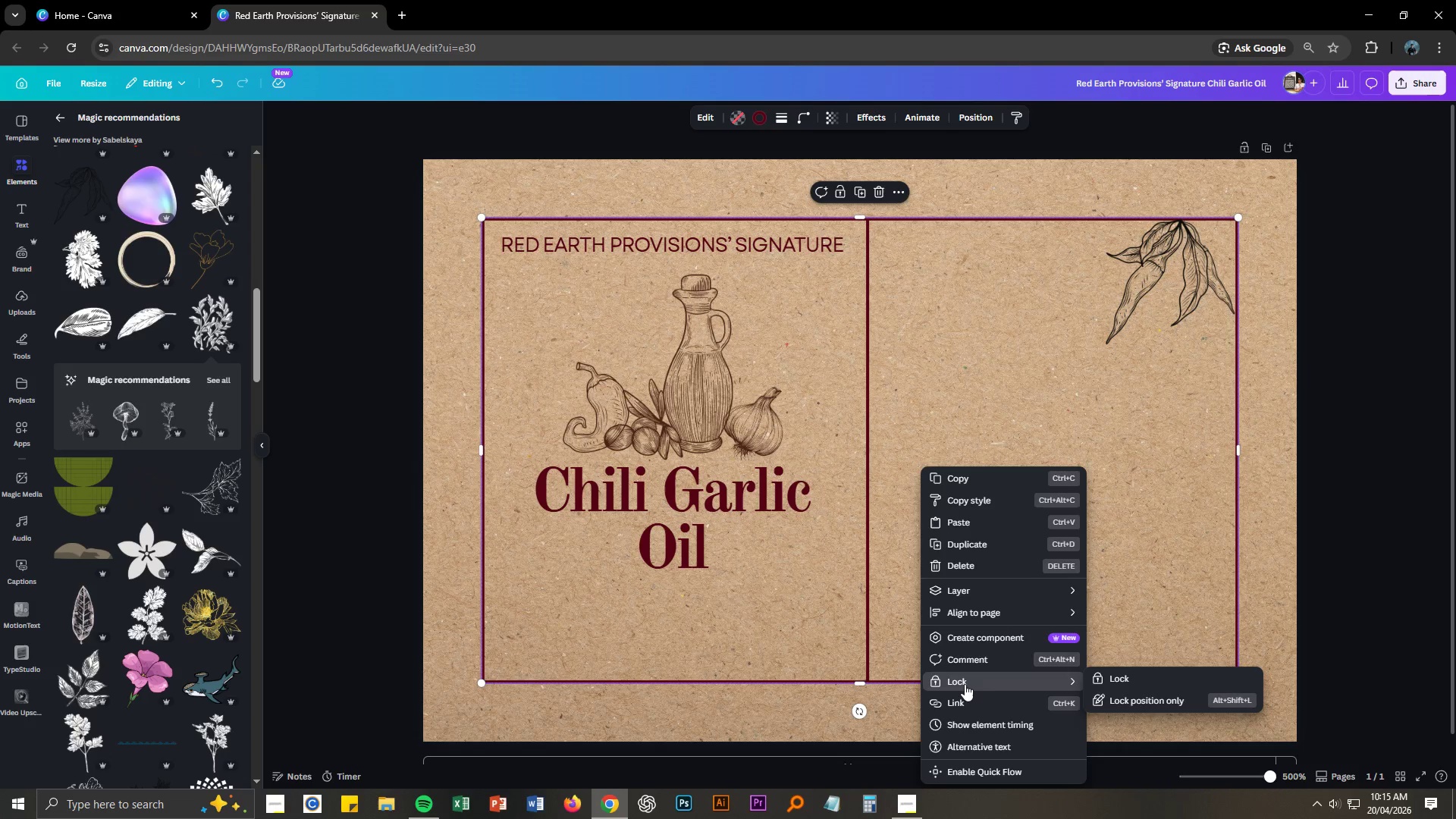 
left_click_drag(start_coordinate=[965, 684], to_coordinate=[974, 684])
 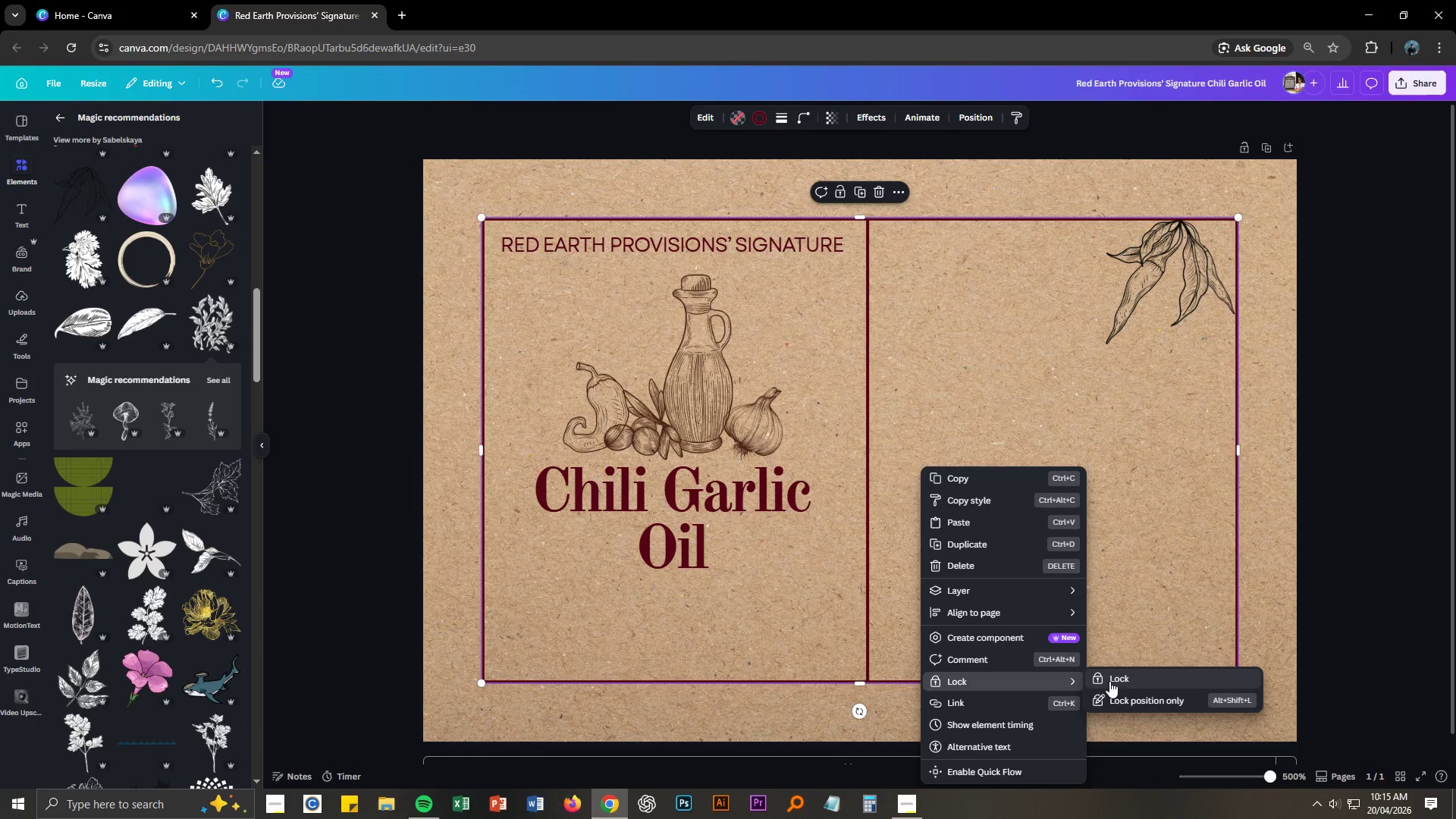 
left_click([1110, 681])
 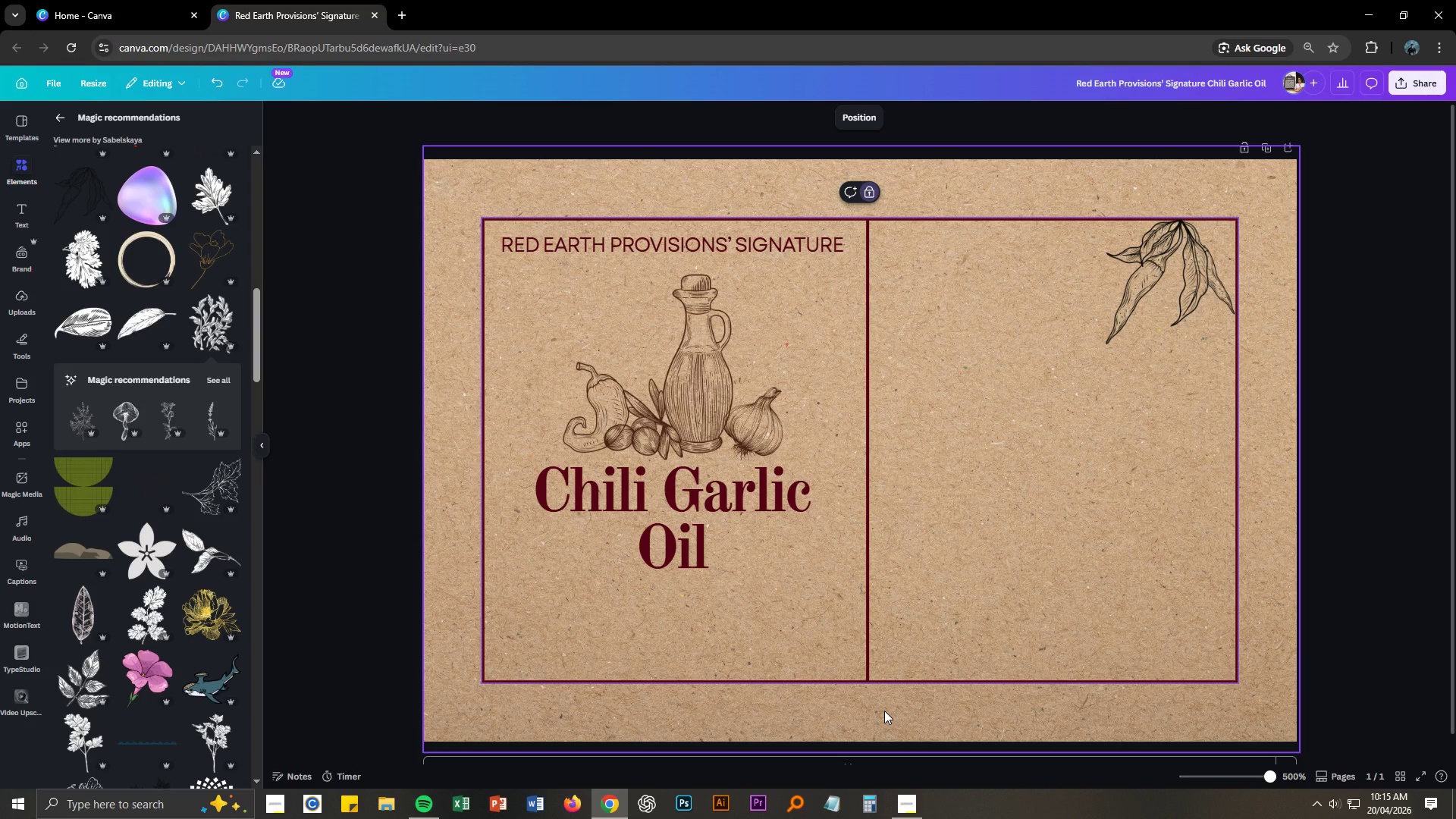 
left_click([884, 711])
 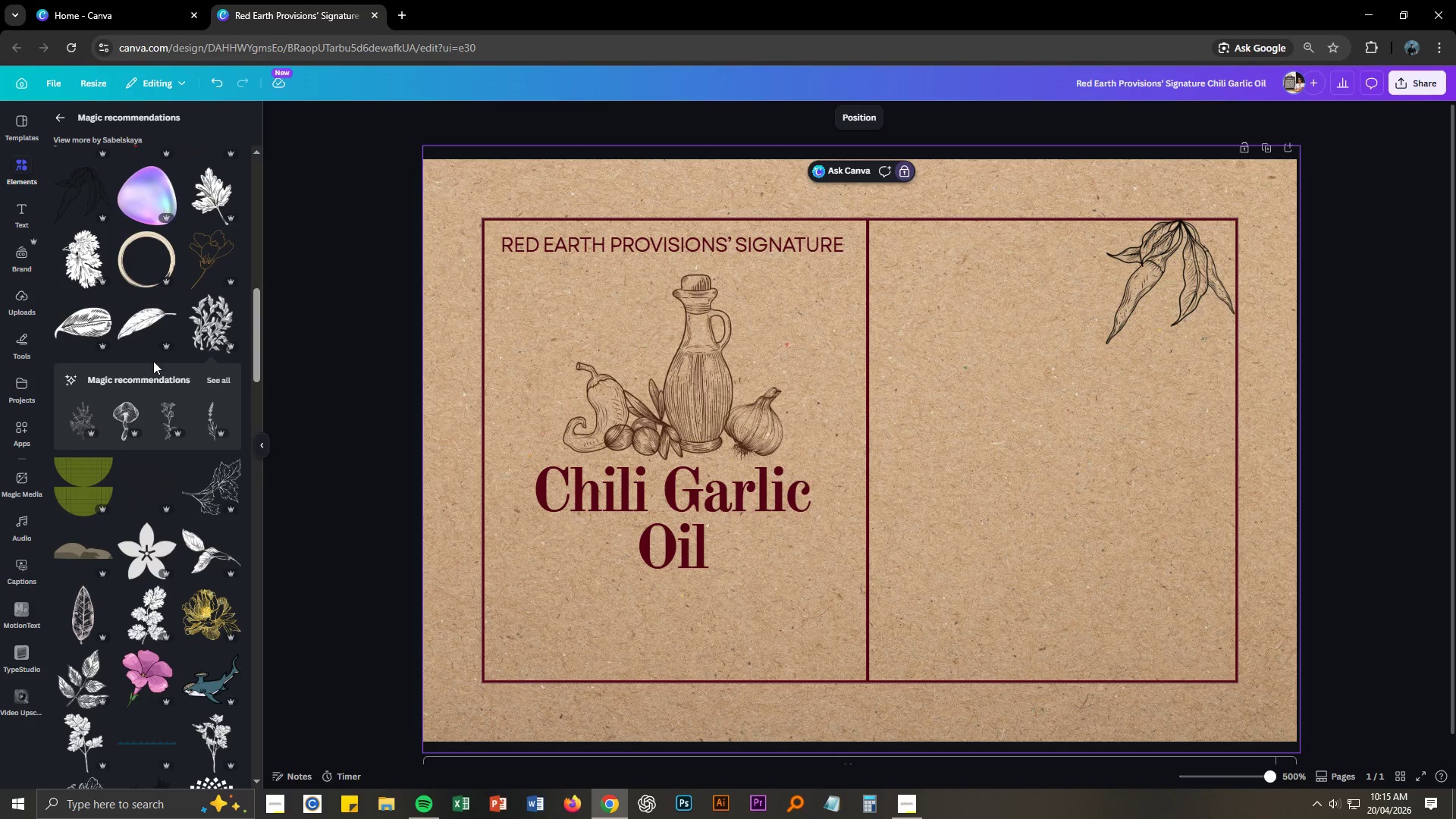 
scroll: coordinate [141, 419], scroll_direction: down, amount: 7.0
 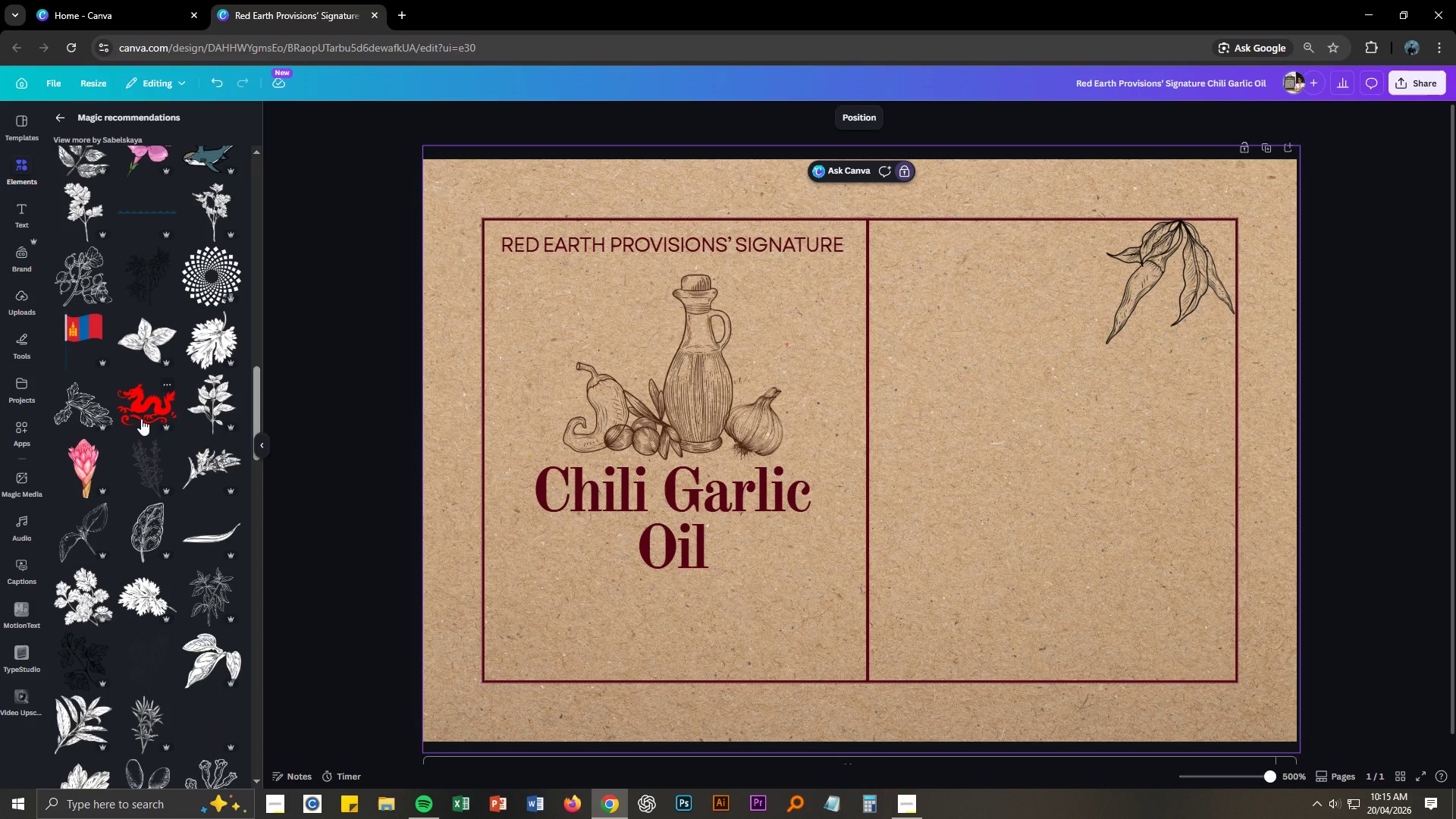 
wait(7.95)
 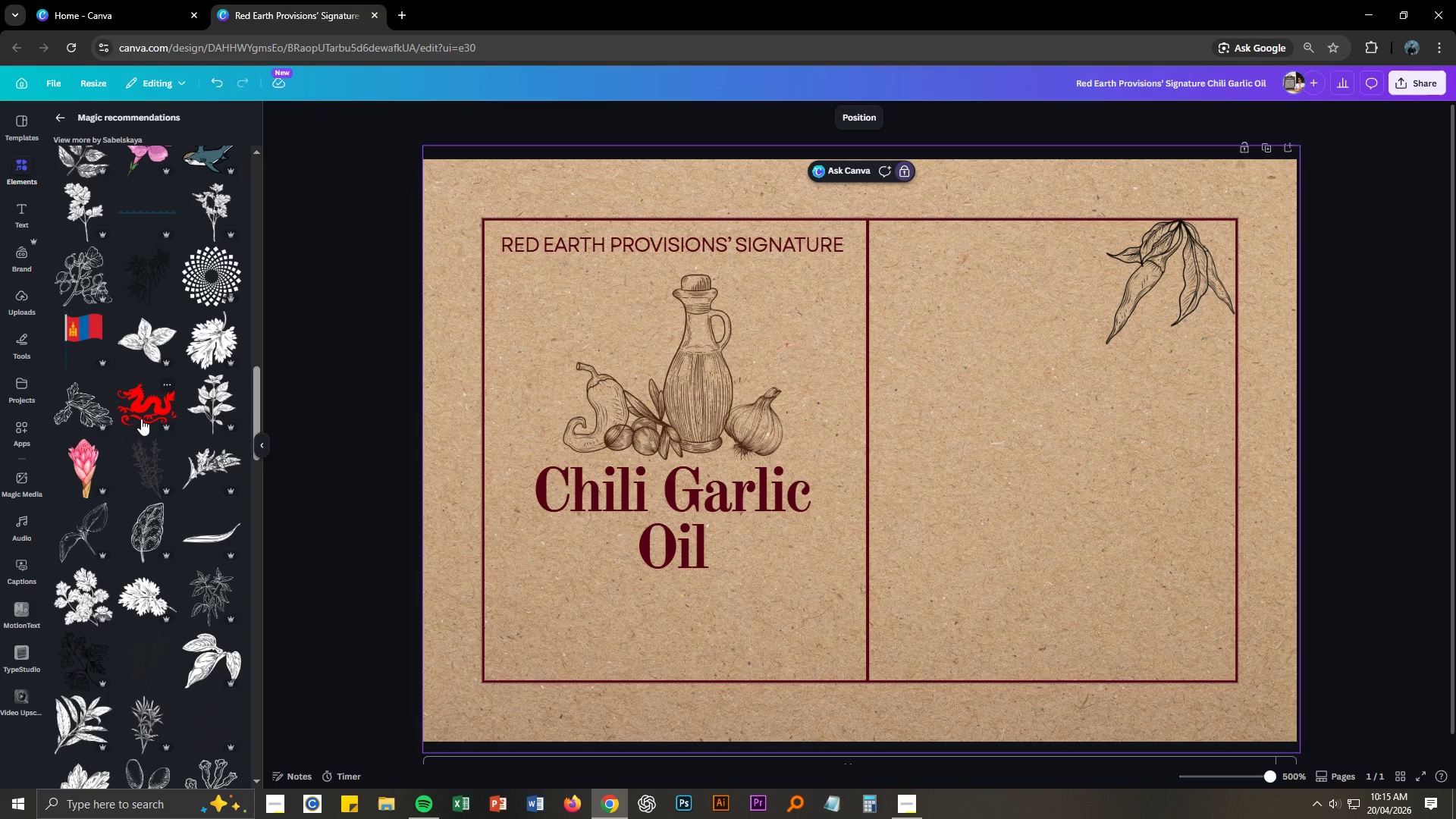 
left_click([1003, 457])
 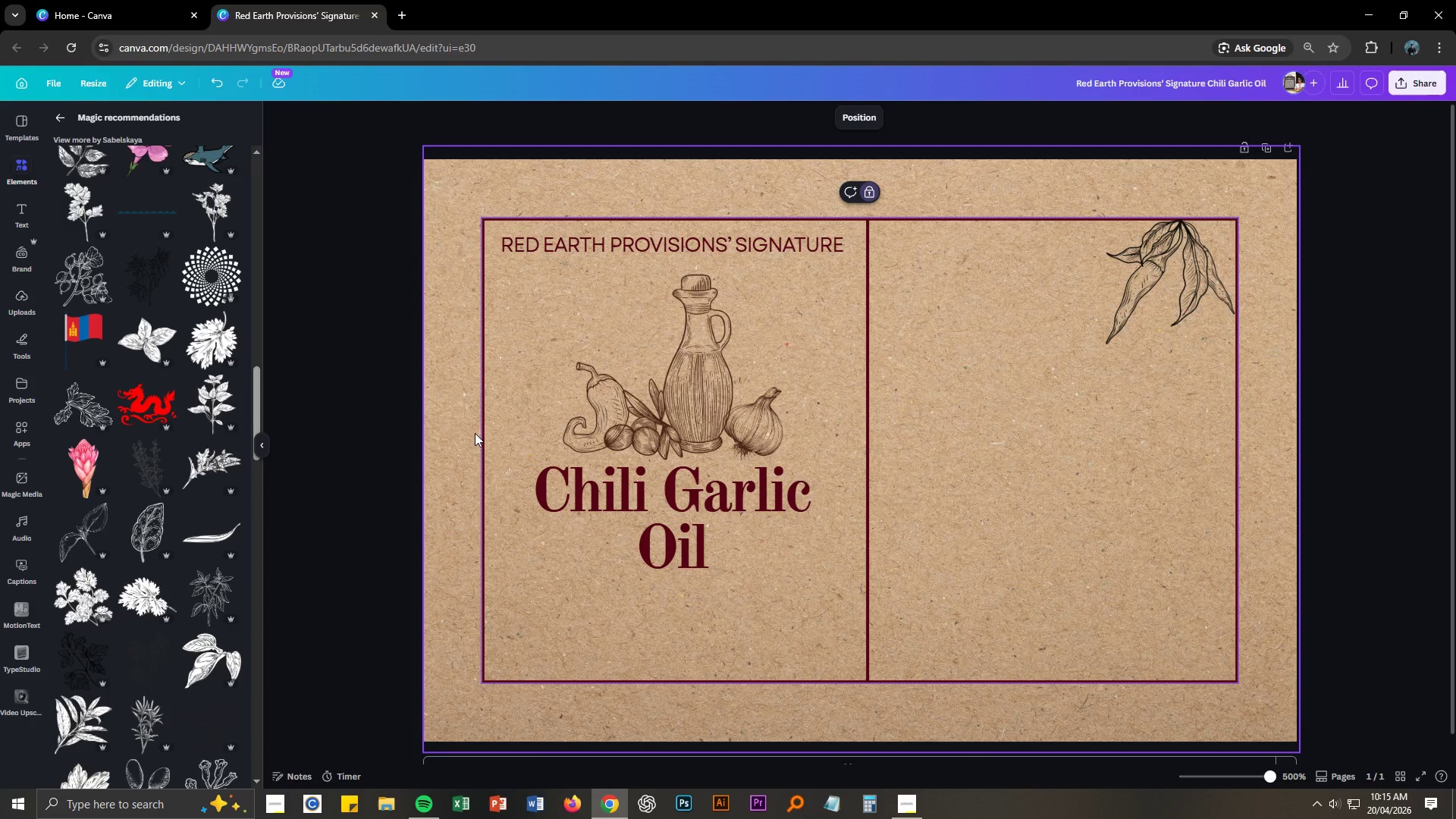 
wait(7.16)
 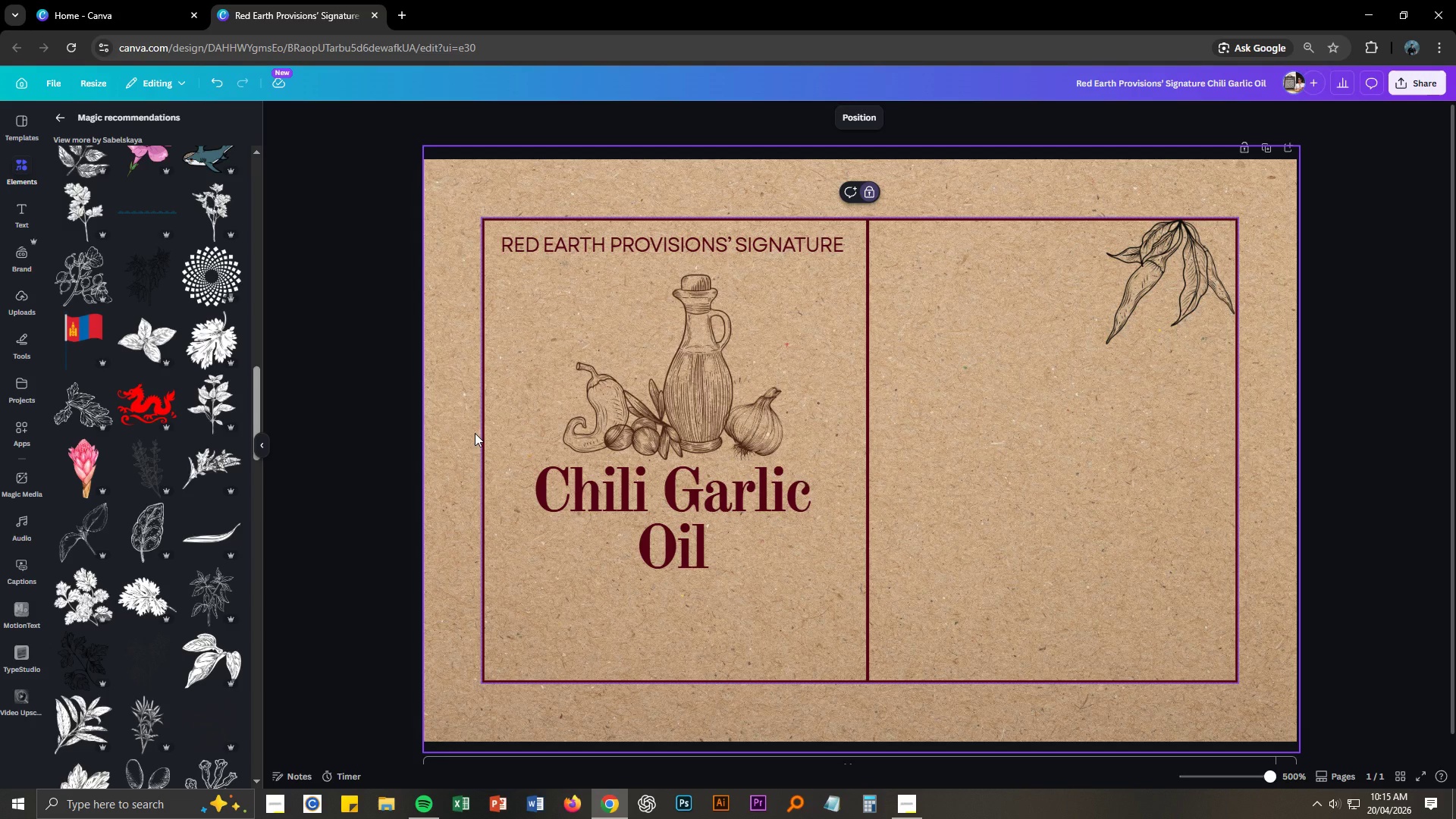 
left_click([911, 803])